 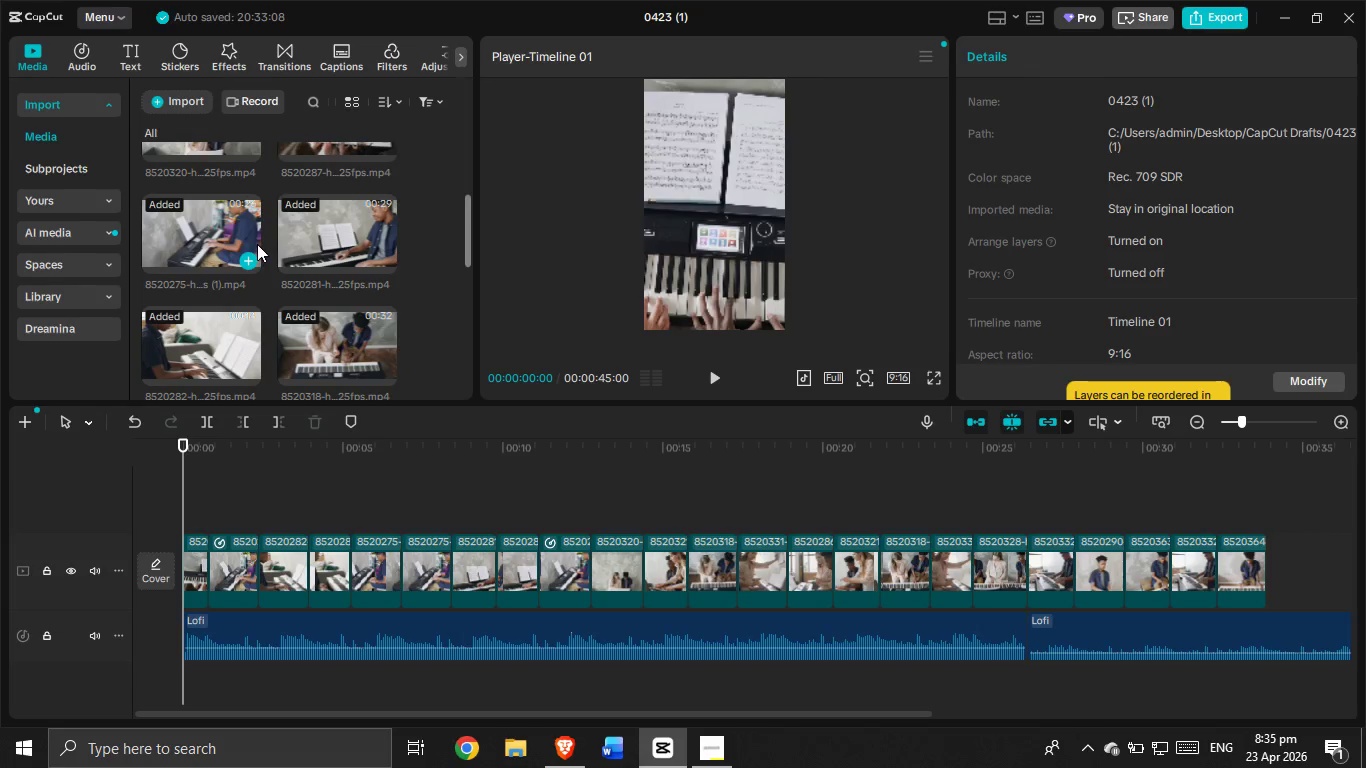 
scroll: coordinate [358, 362], scroll_direction: down, amount: 1.0
 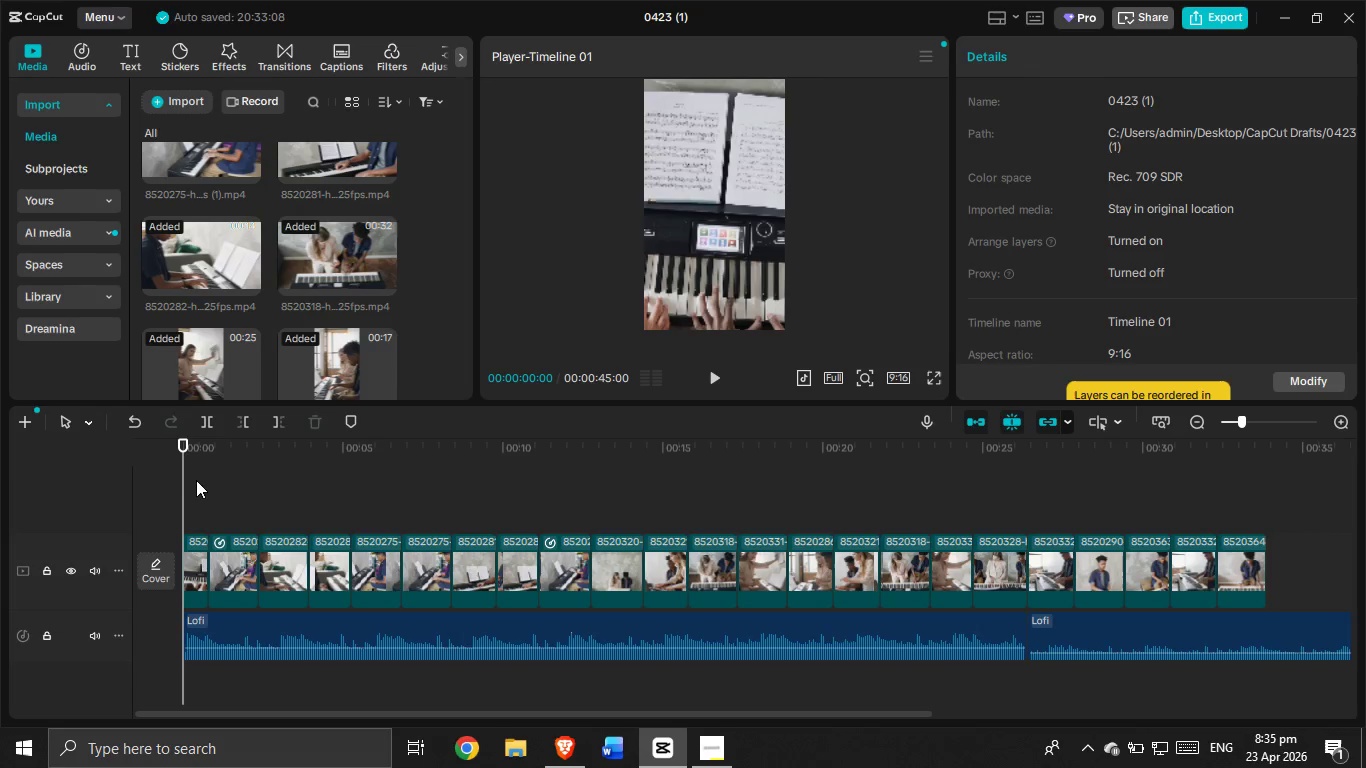 
left_click_drag(start_coordinate=[183, 483], to_coordinate=[1033, 232])
 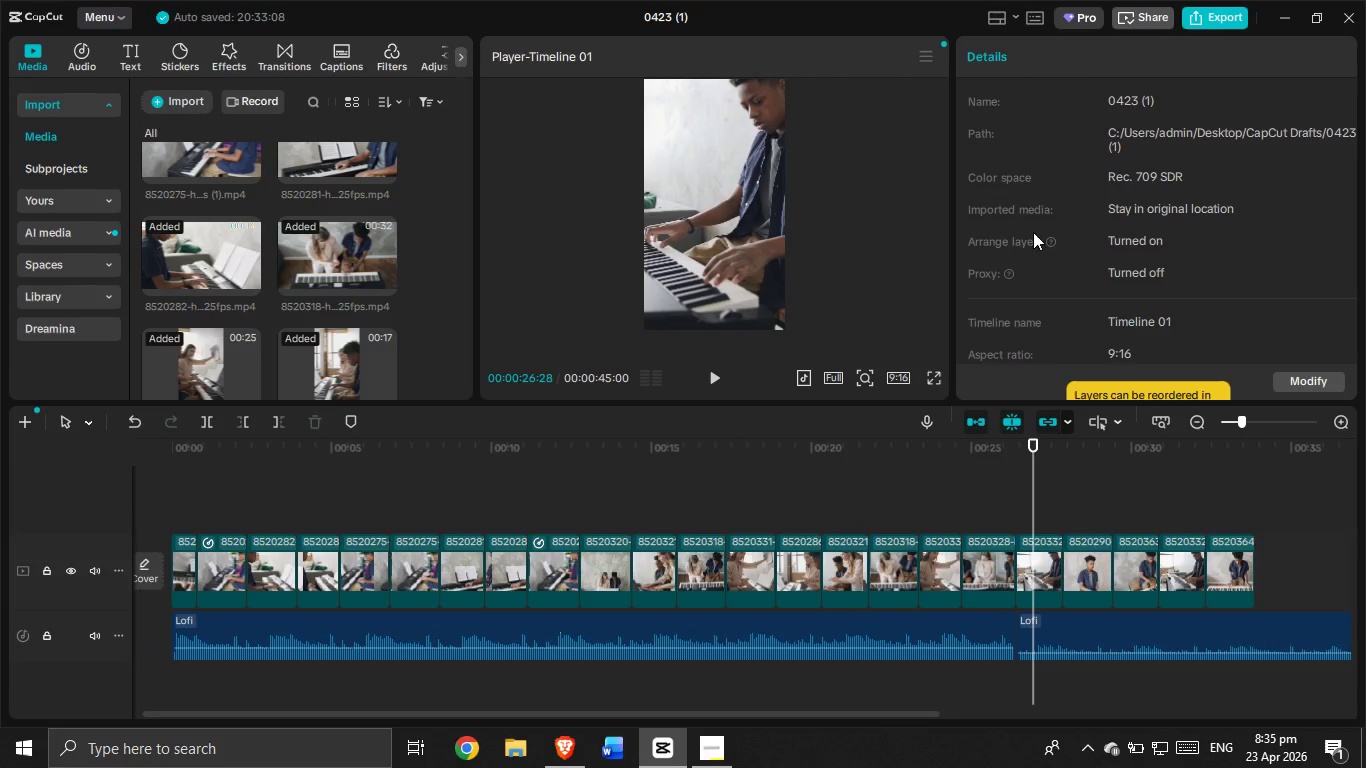 
left_click_drag(start_coordinate=[1033, 232], to_coordinate=[1045, 244])
 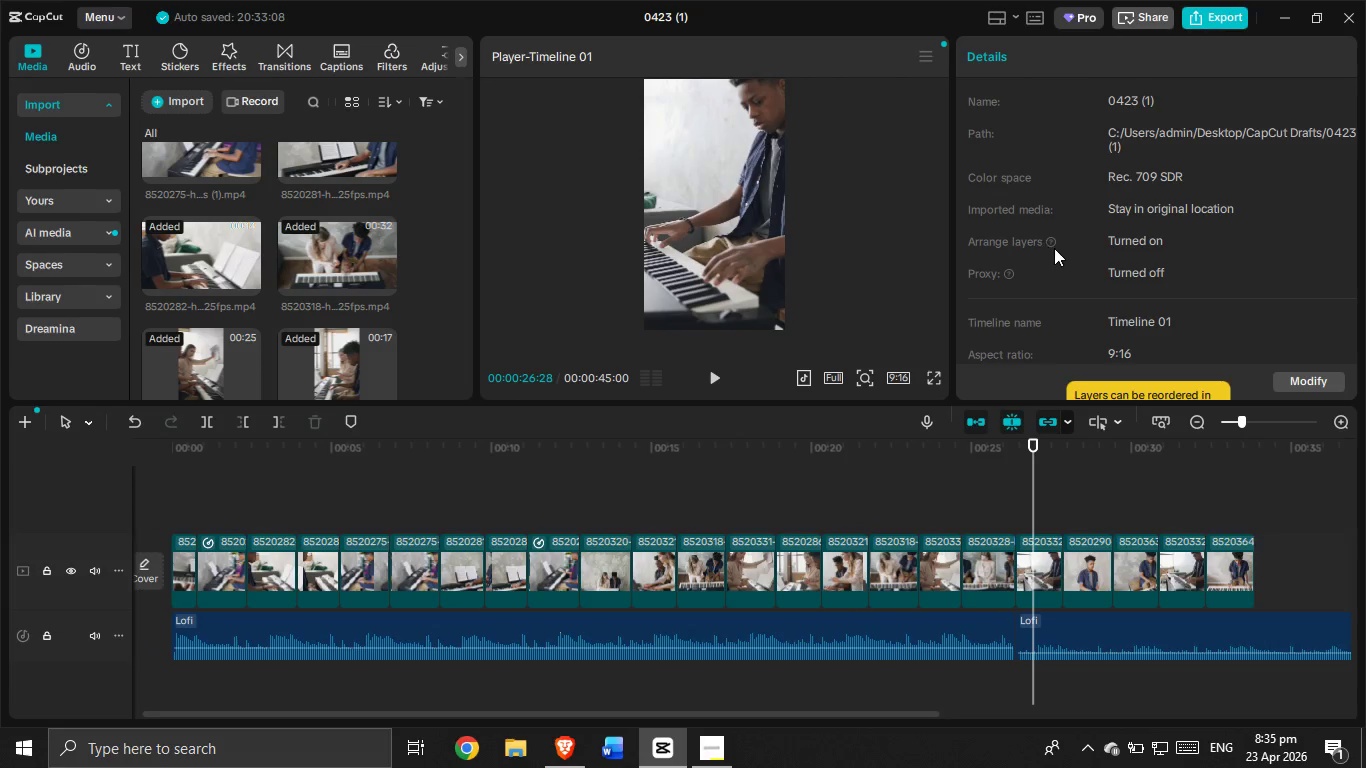 
left_click_drag(start_coordinate=[1054, 248], to_coordinate=[1098, 111])
 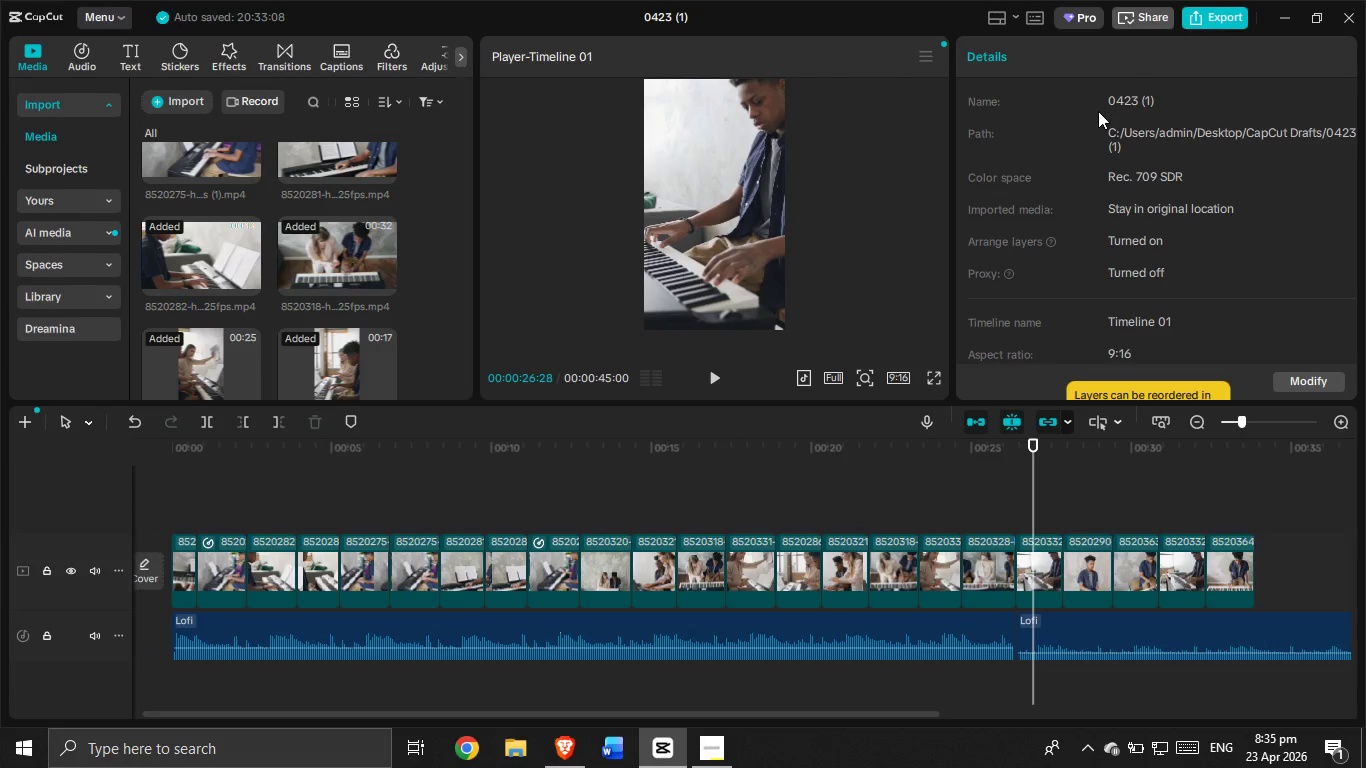 
left_click_drag(start_coordinate=[815, 59], to_coordinate=[1100, 357])
 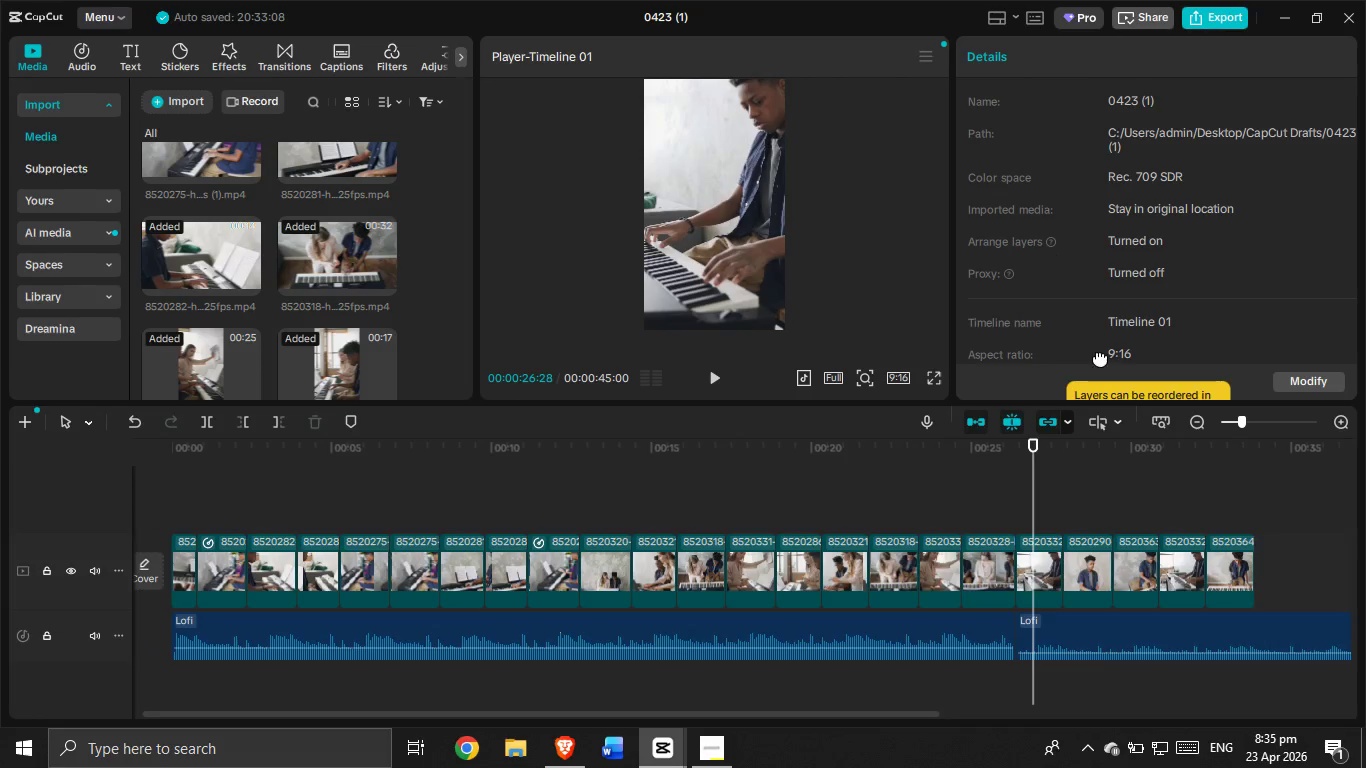 
left_click_drag(start_coordinate=[642, 0], to_coordinate=[1365, 155])
 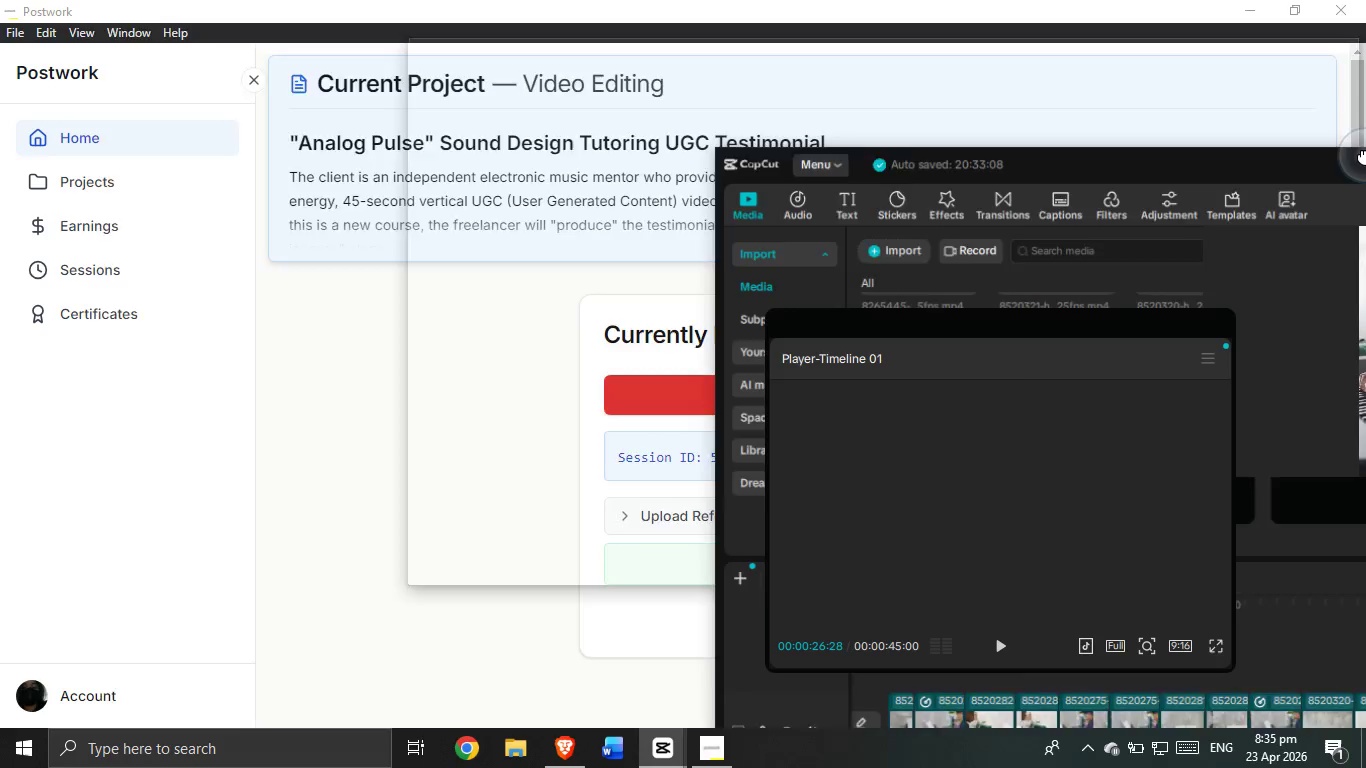 
left_click([1365, 155])
 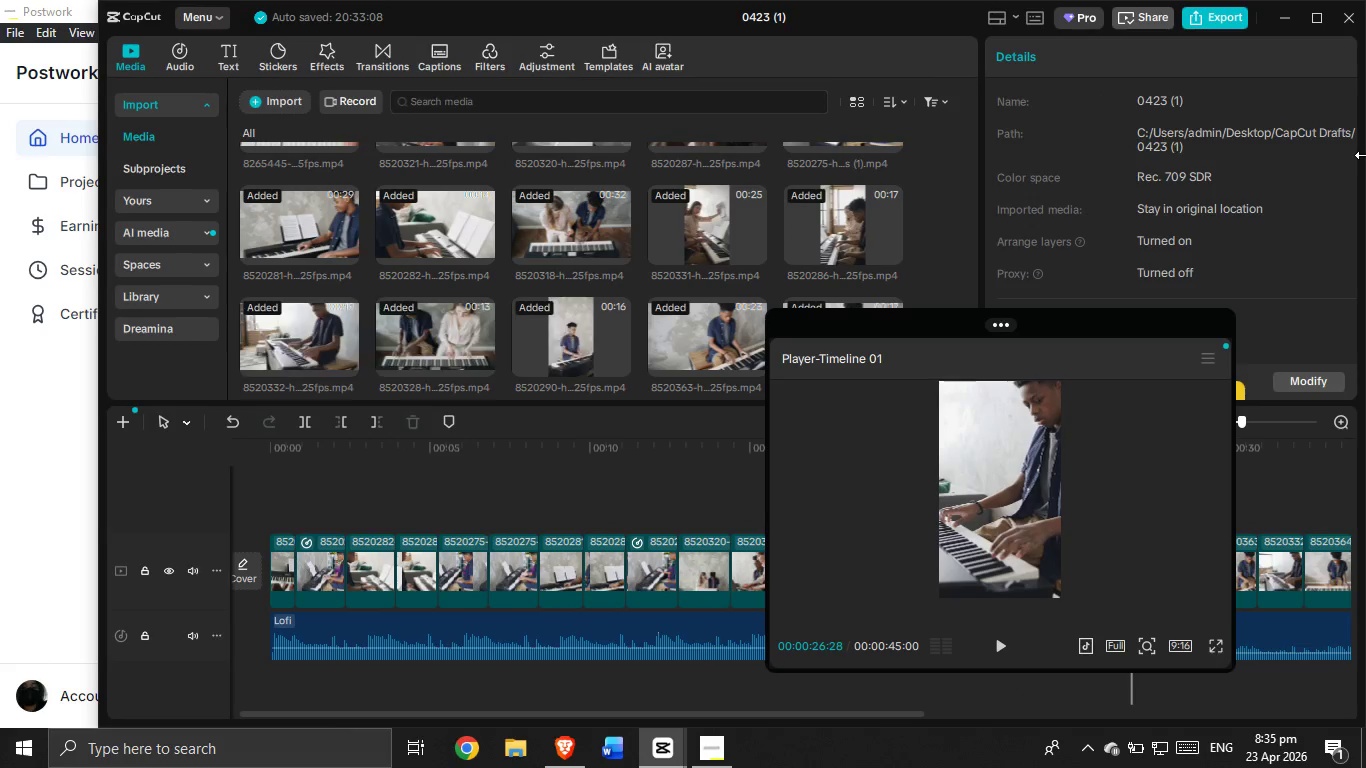 
left_click([1344, 155])
 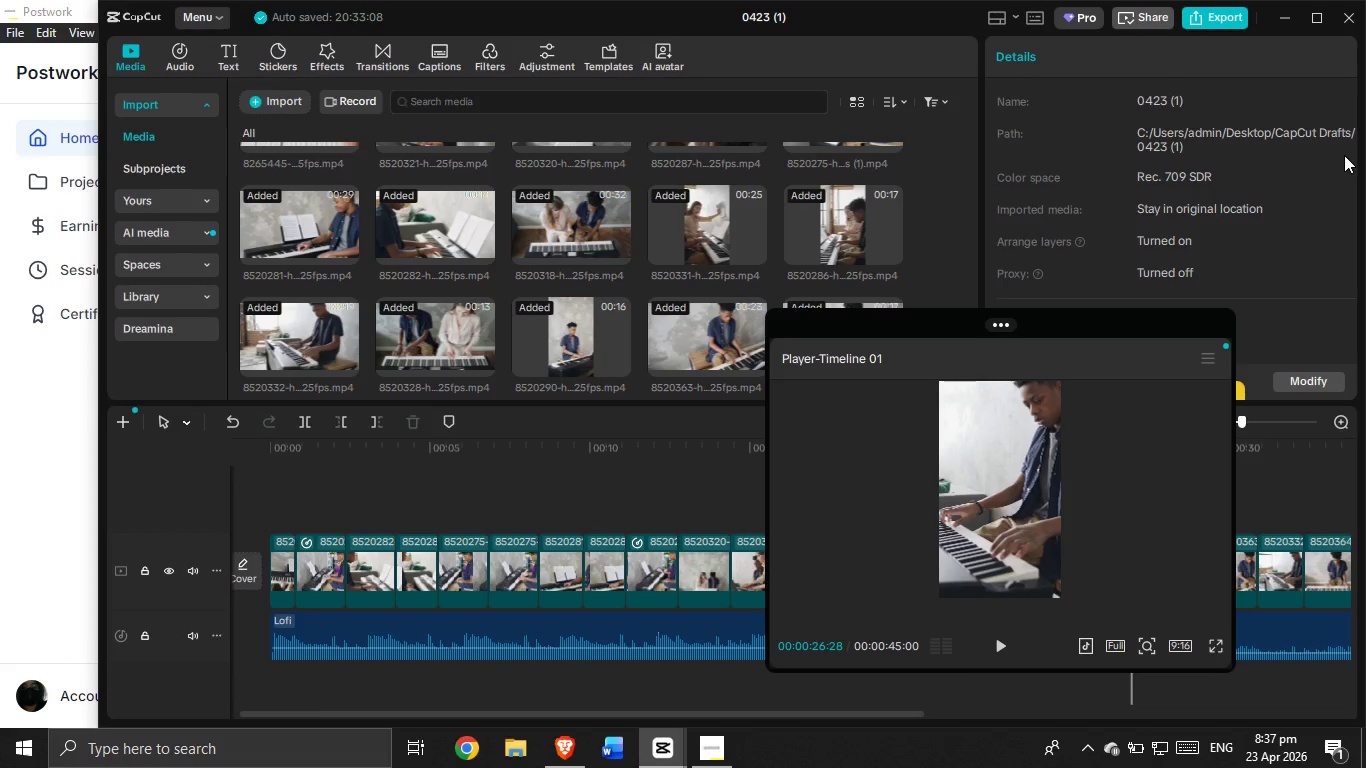 
wait(91.81)
 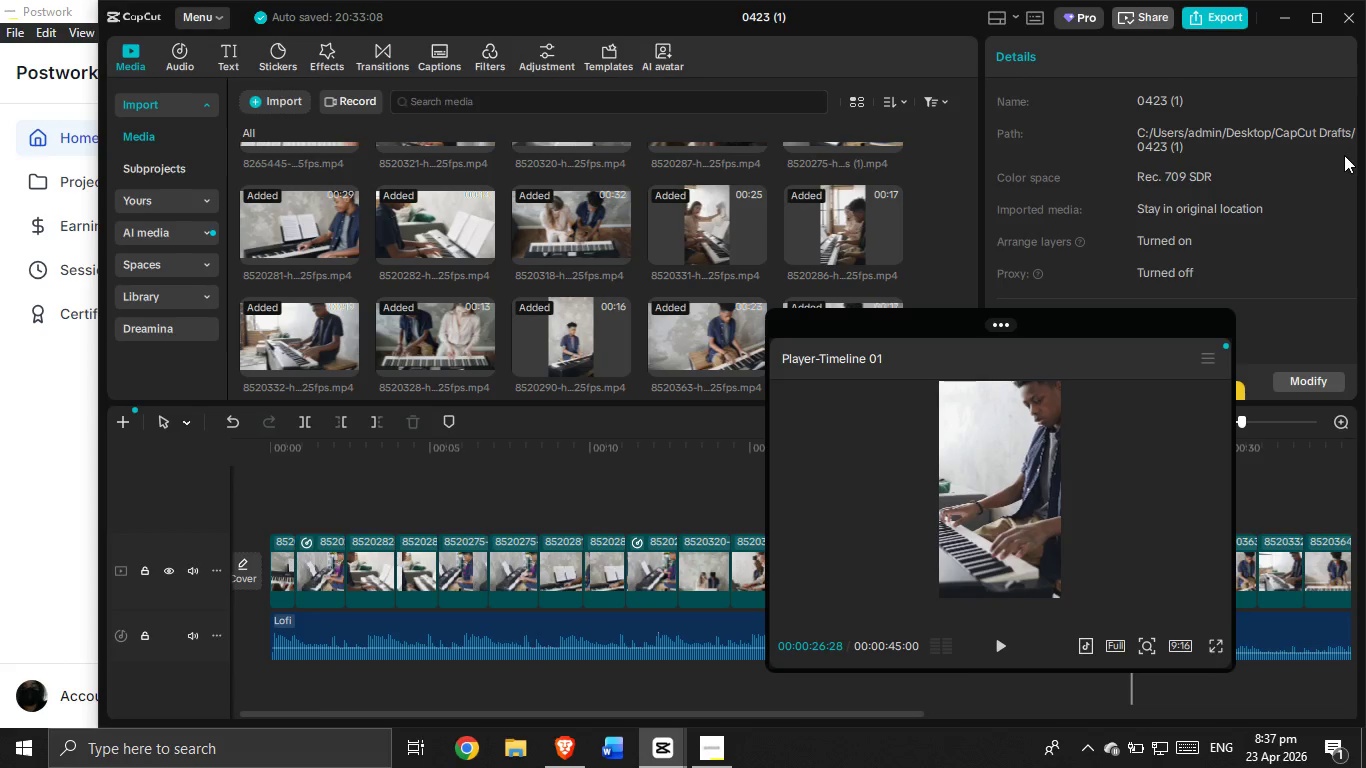 
left_click([1344, 155])
 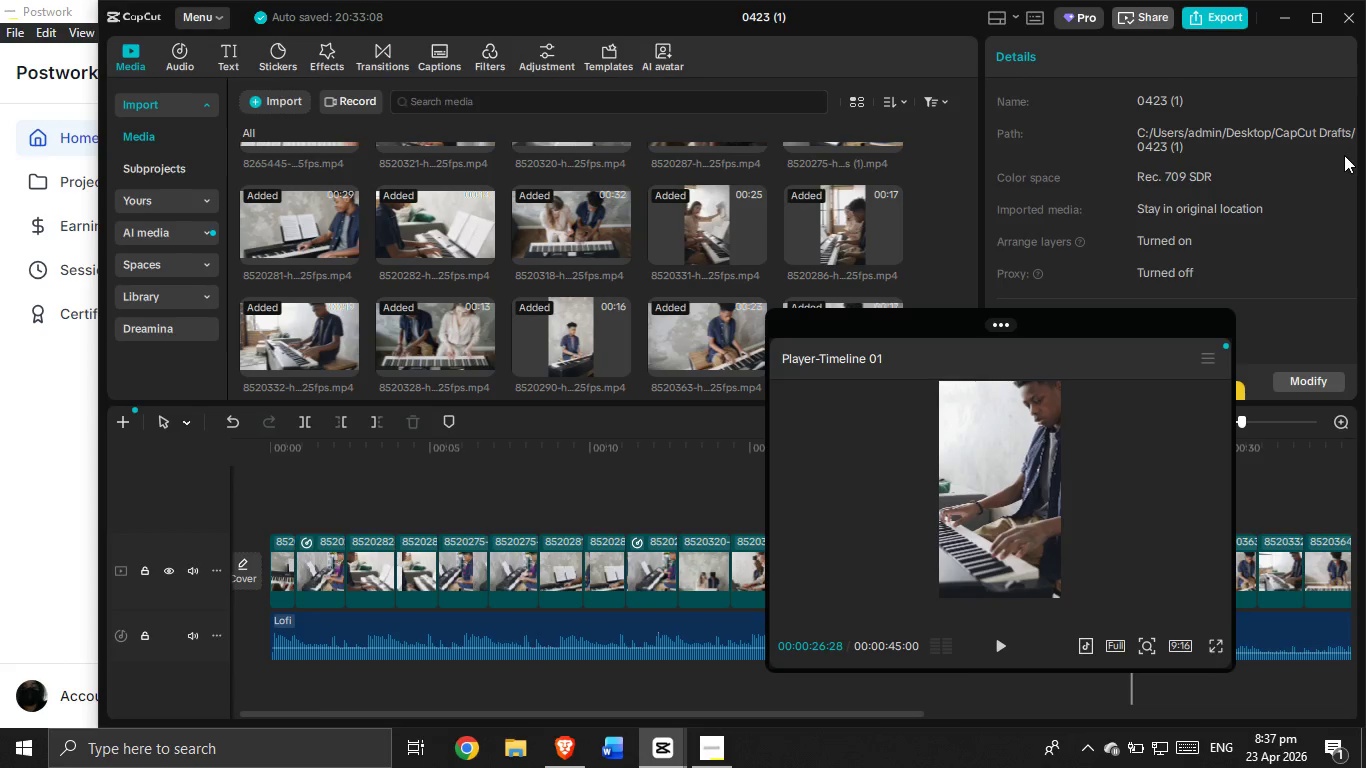 
left_click_drag(start_coordinate=[1344, 155], to_coordinate=[1330, 19])
 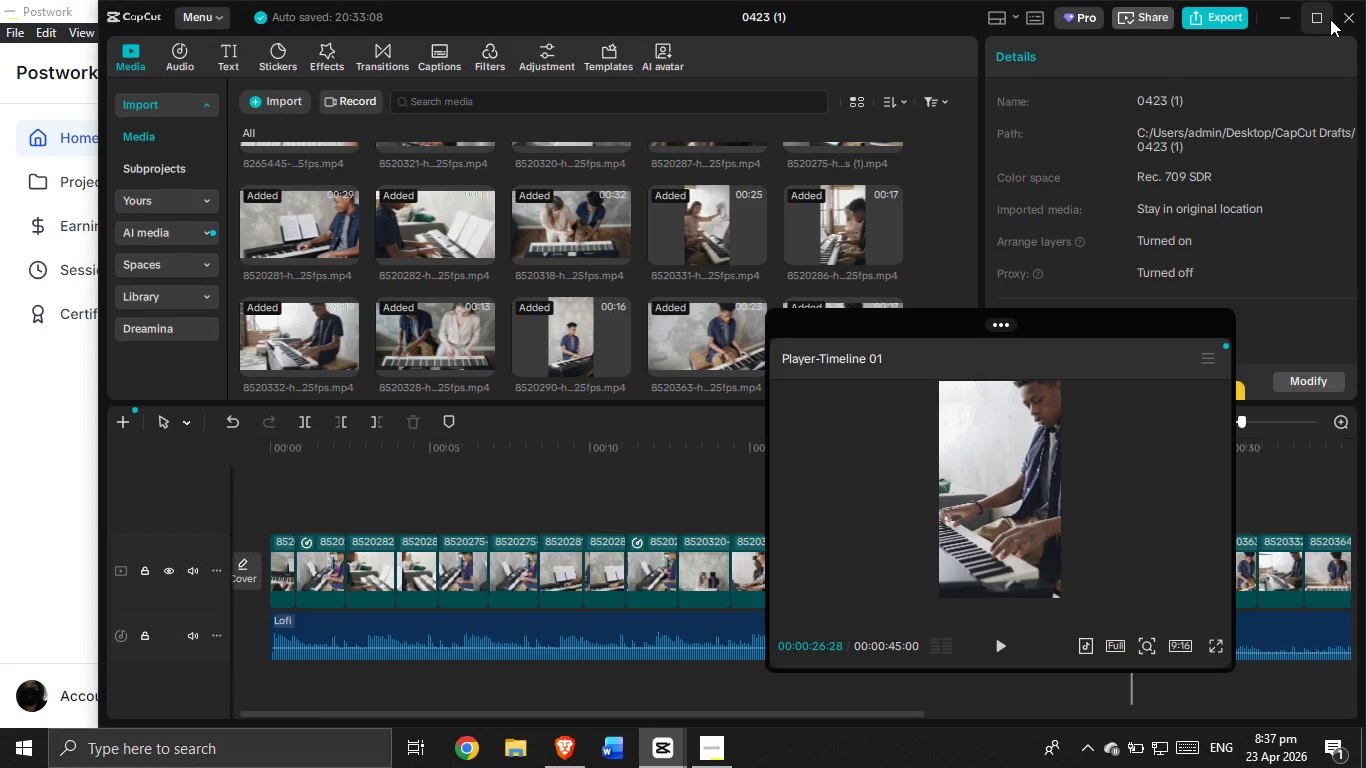 
wait(12.75)
 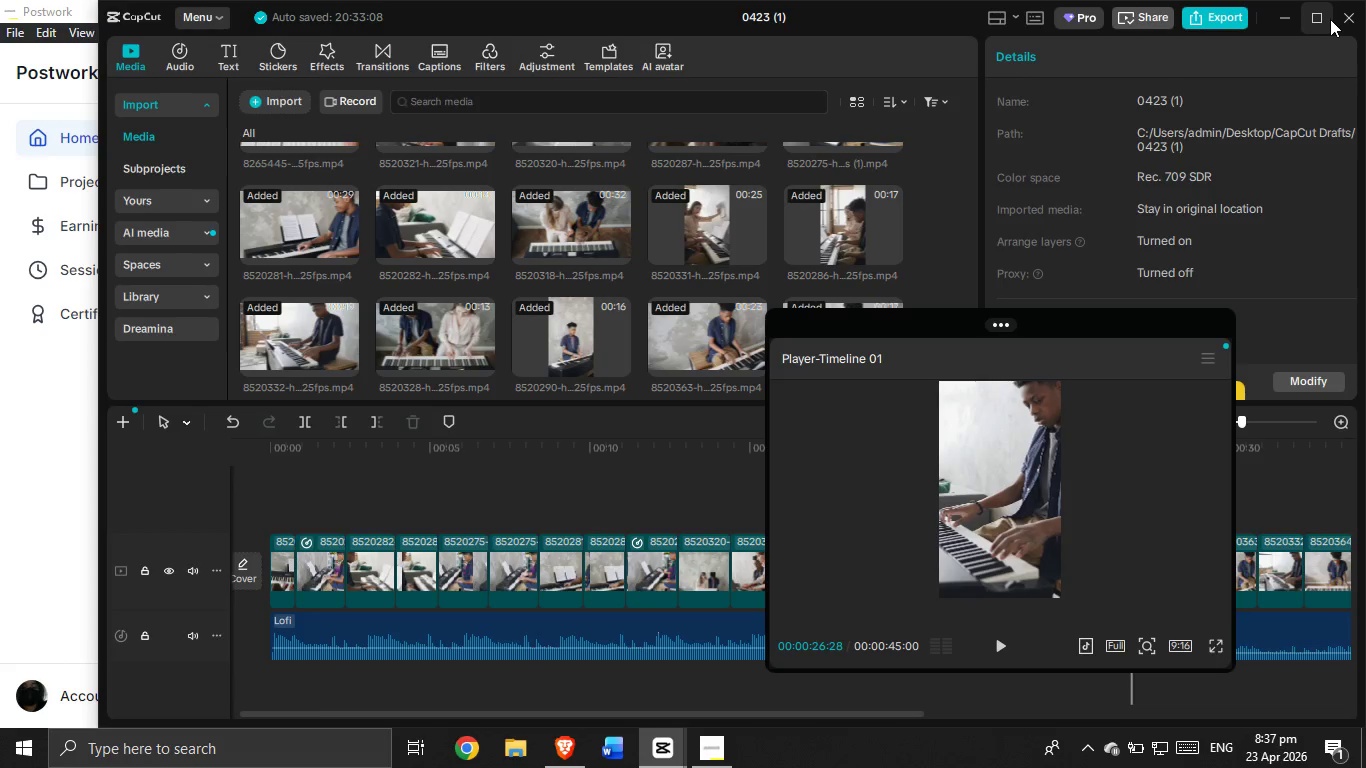 
left_click([1330, 19])
 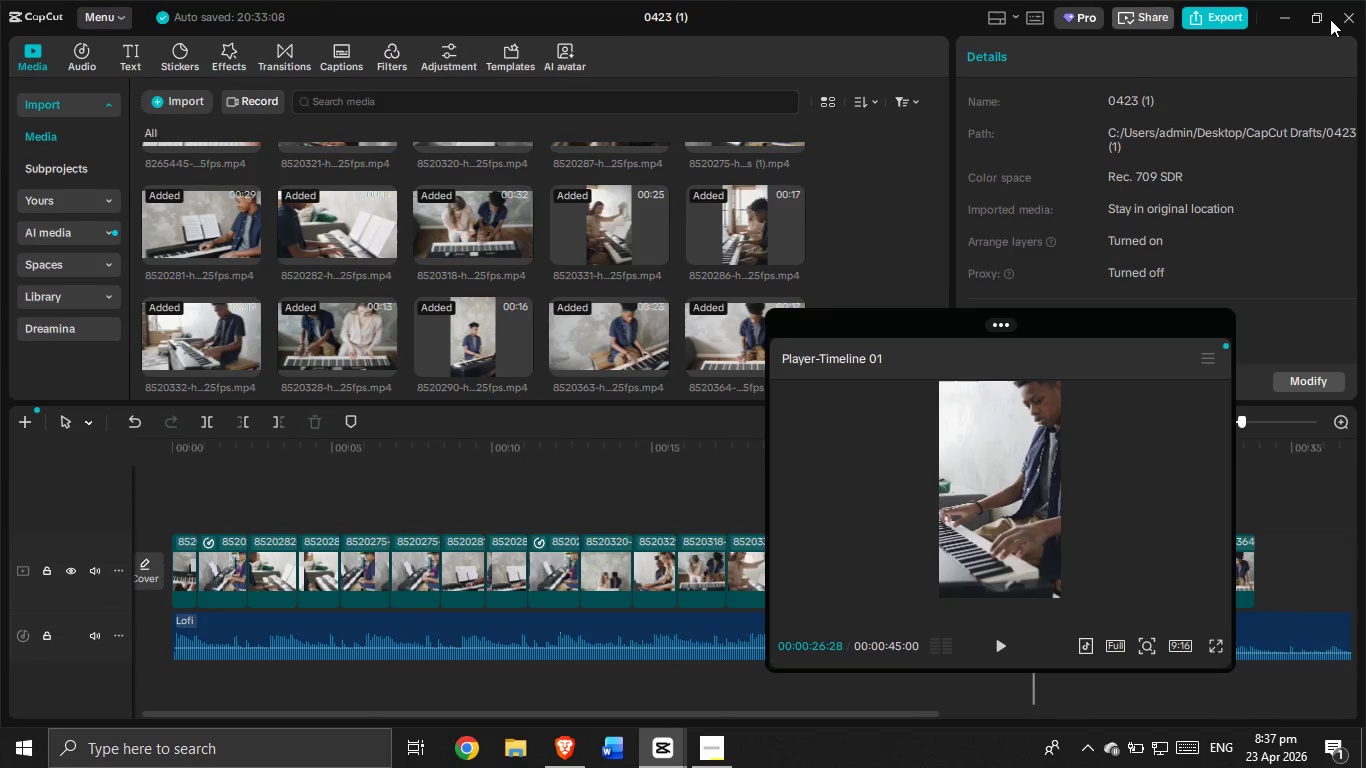 
left_click_drag(start_coordinate=[1365, 0], to_coordinate=[1318, 767])
 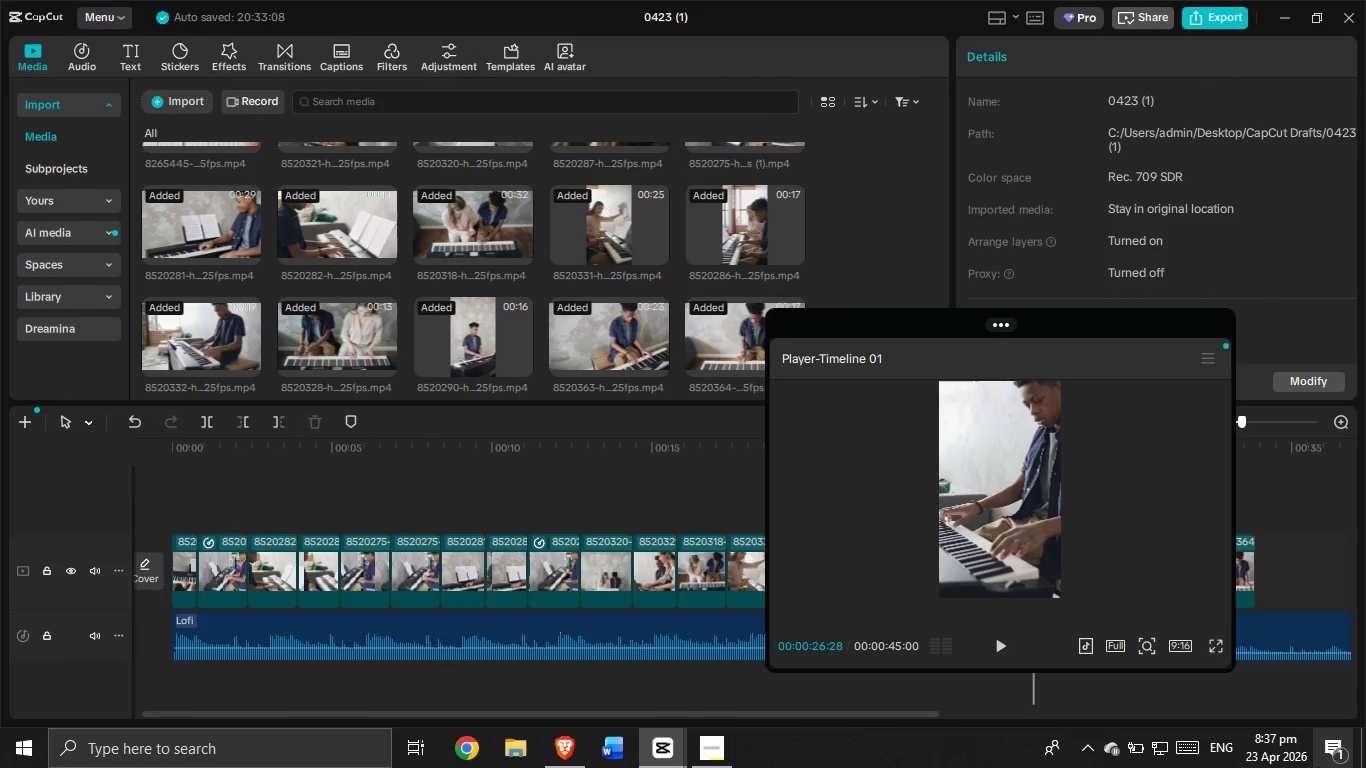 
left_click_drag(start_coordinate=[1318, 767], to_coordinate=[341, 535])
 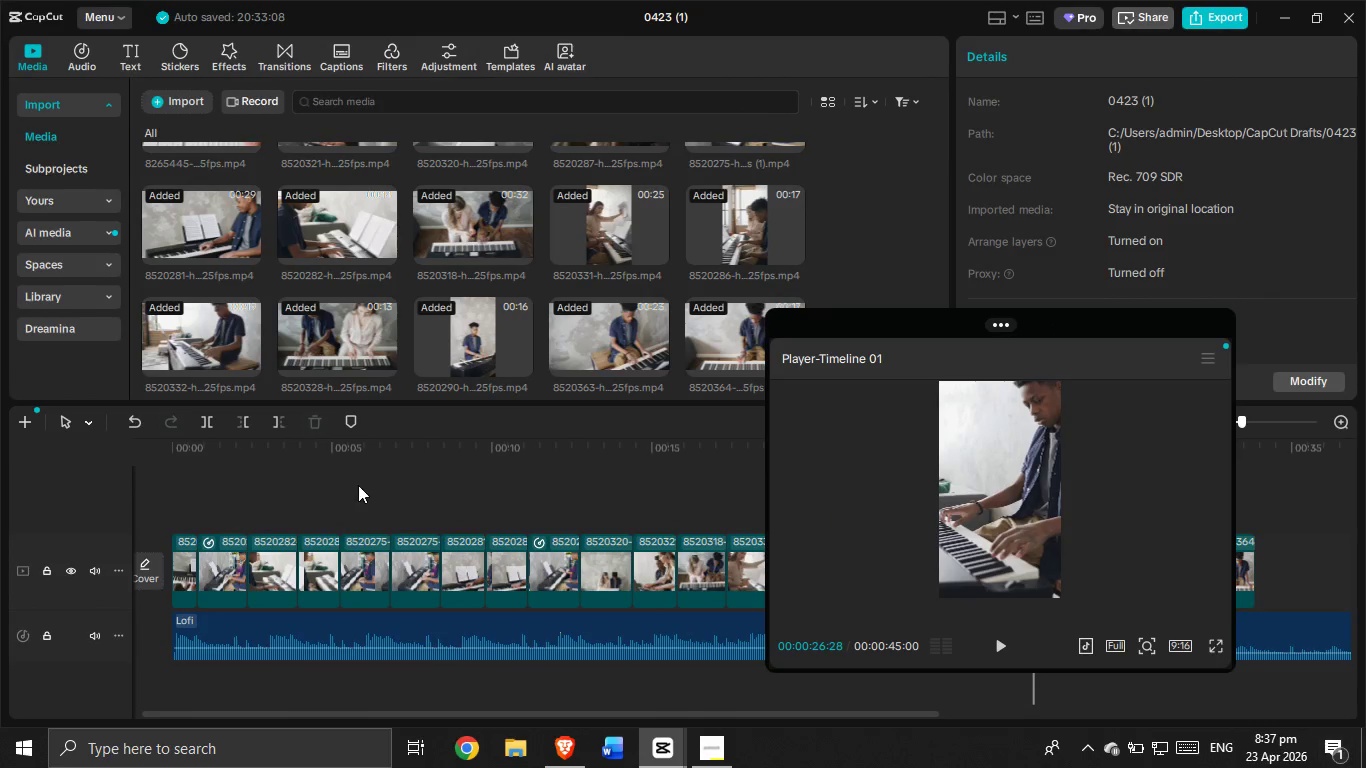 
left_click([358, 485])
 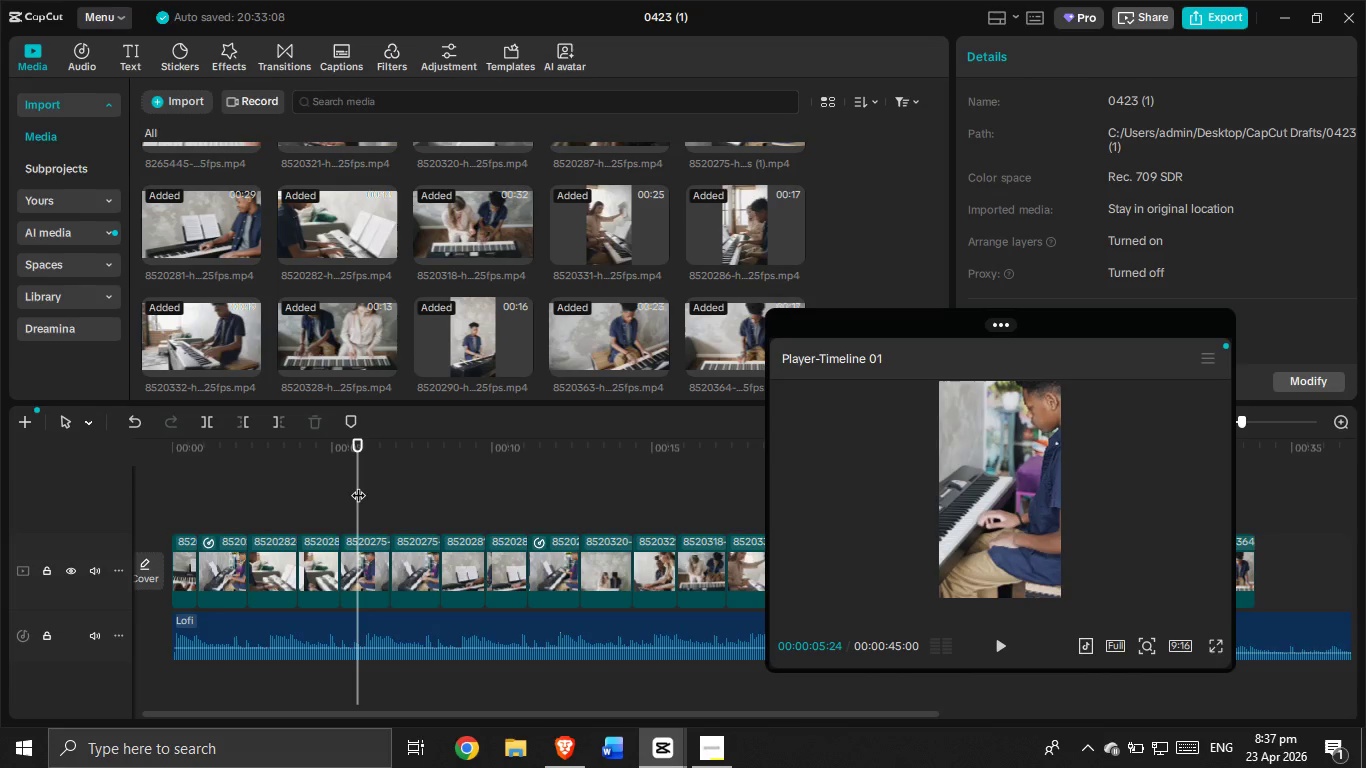 
left_click([358, 485])
 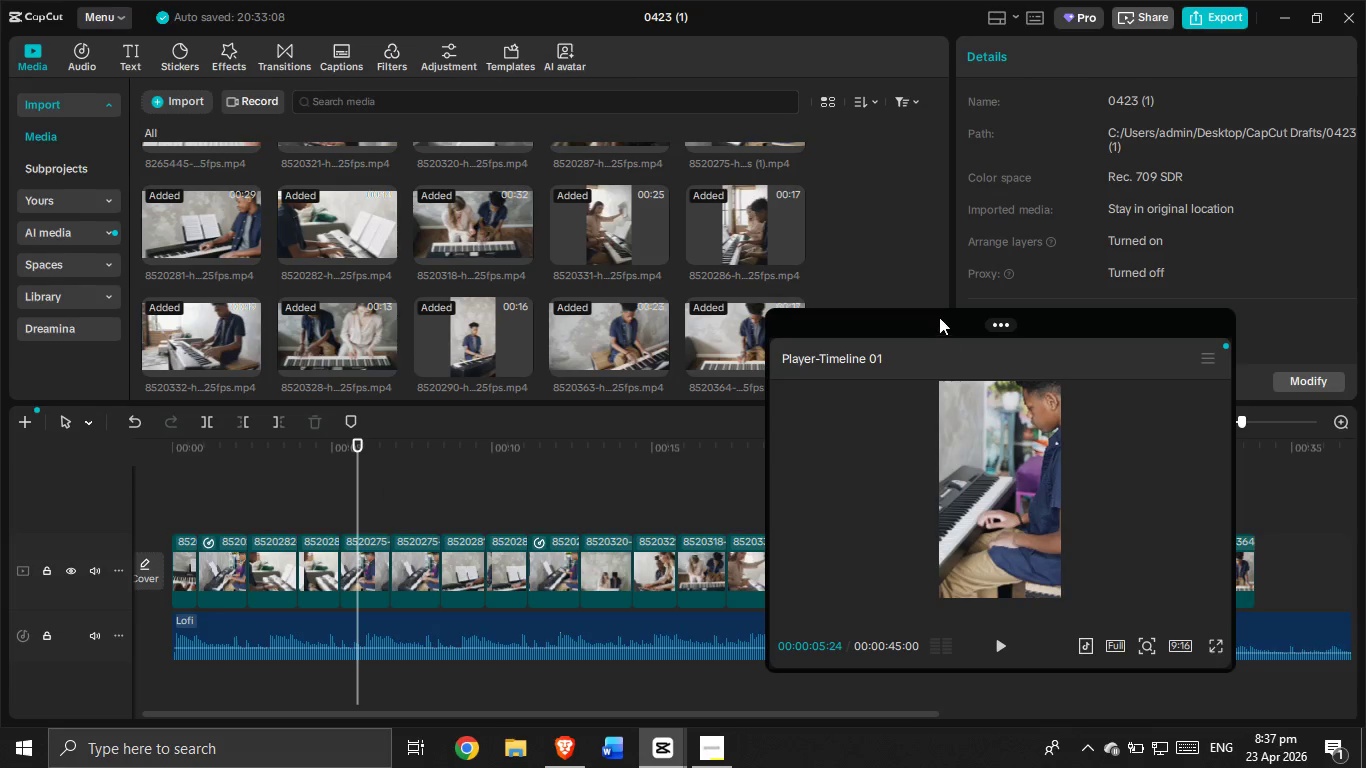 
left_click([1009, 320])
 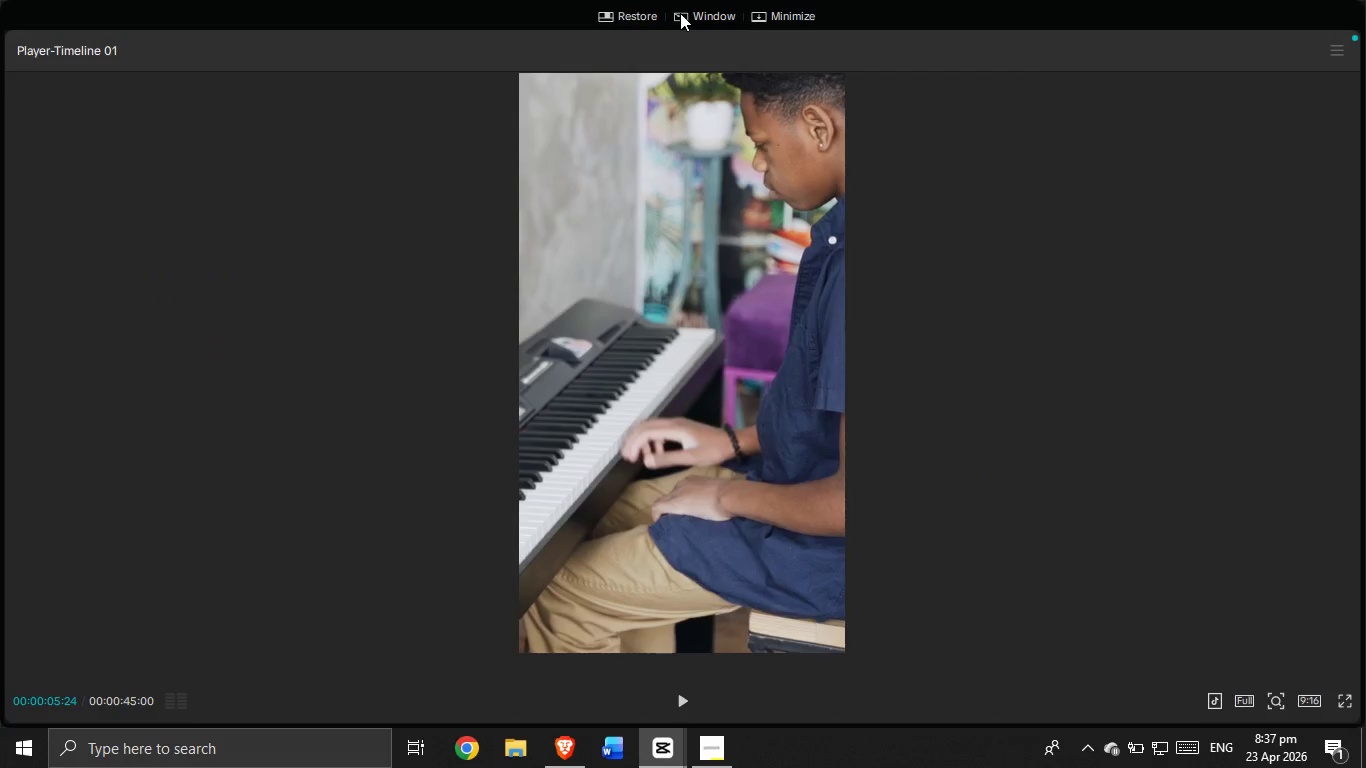 
left_click([773, 21])
 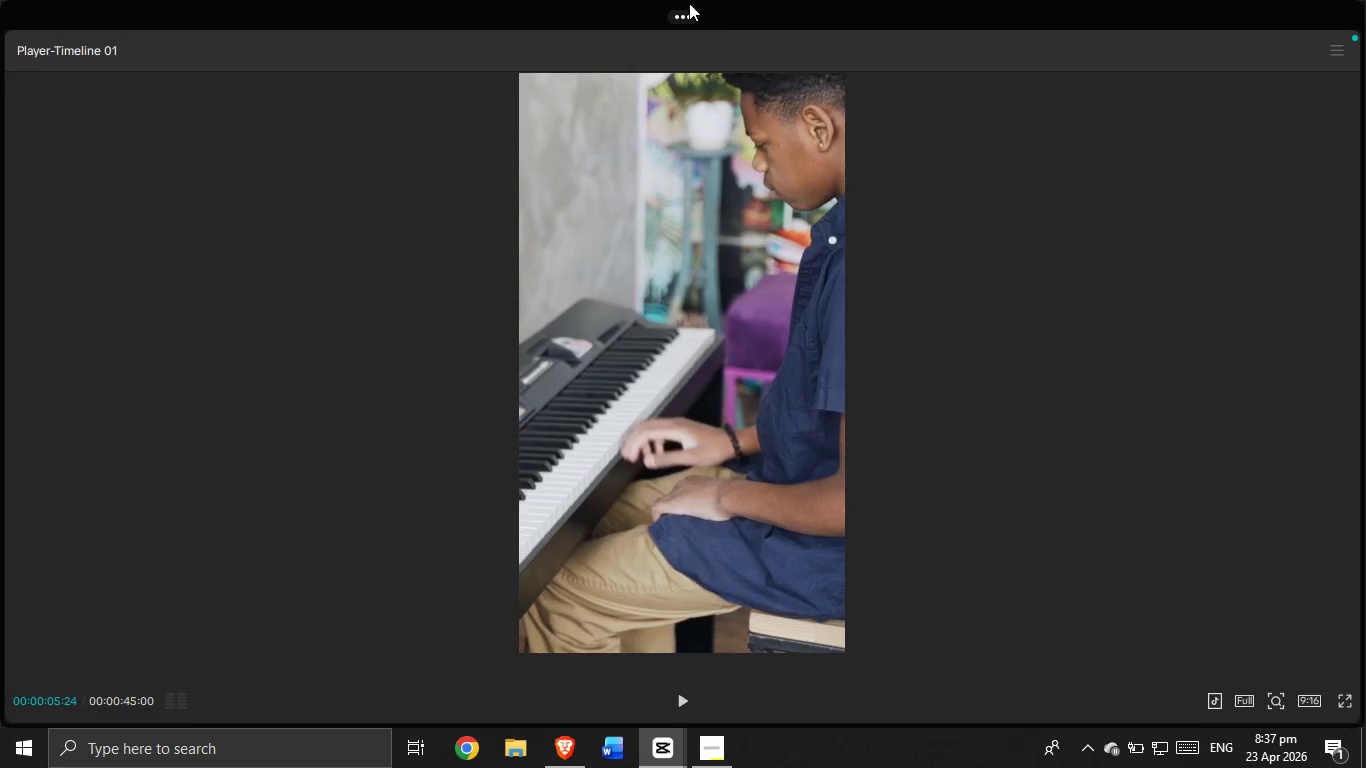 
left_click([688, 14])
 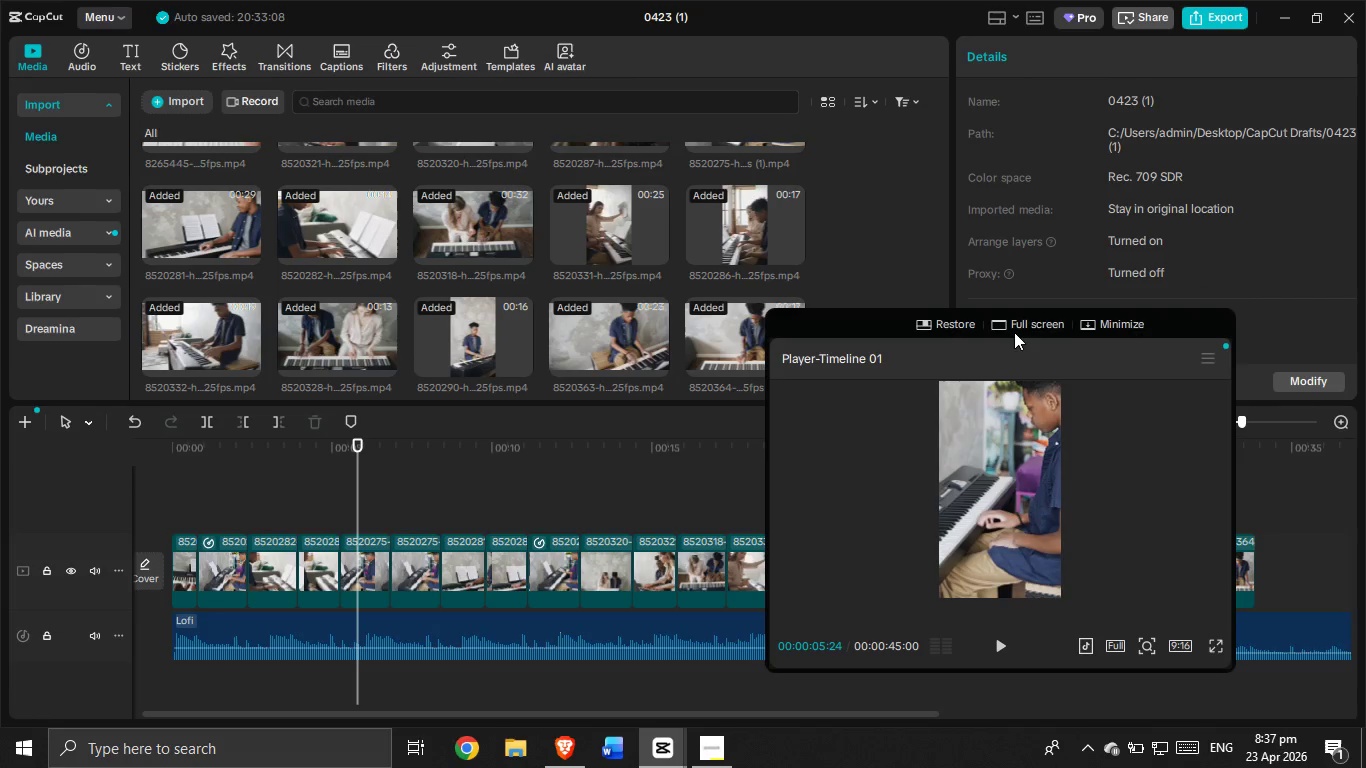 
left_click([1088, 329])
 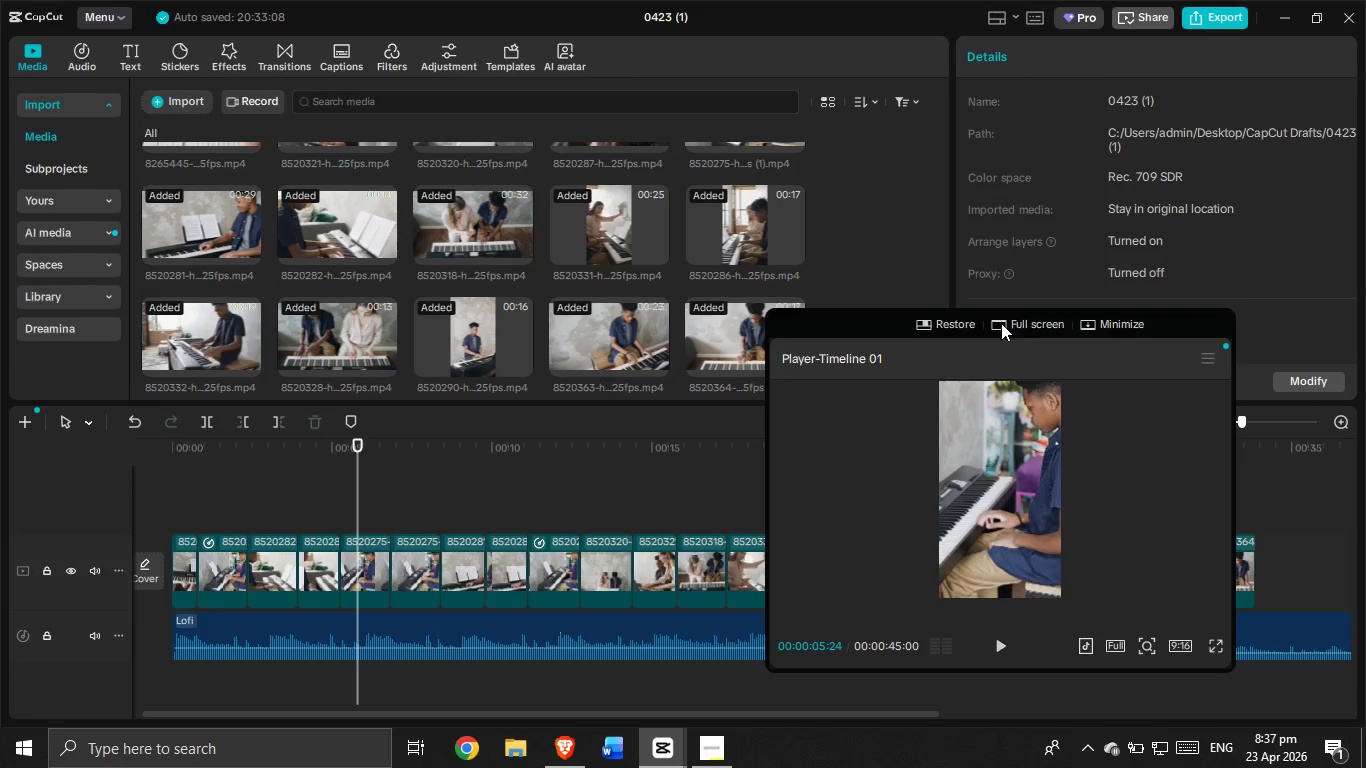 
left_click([1099, 328])
 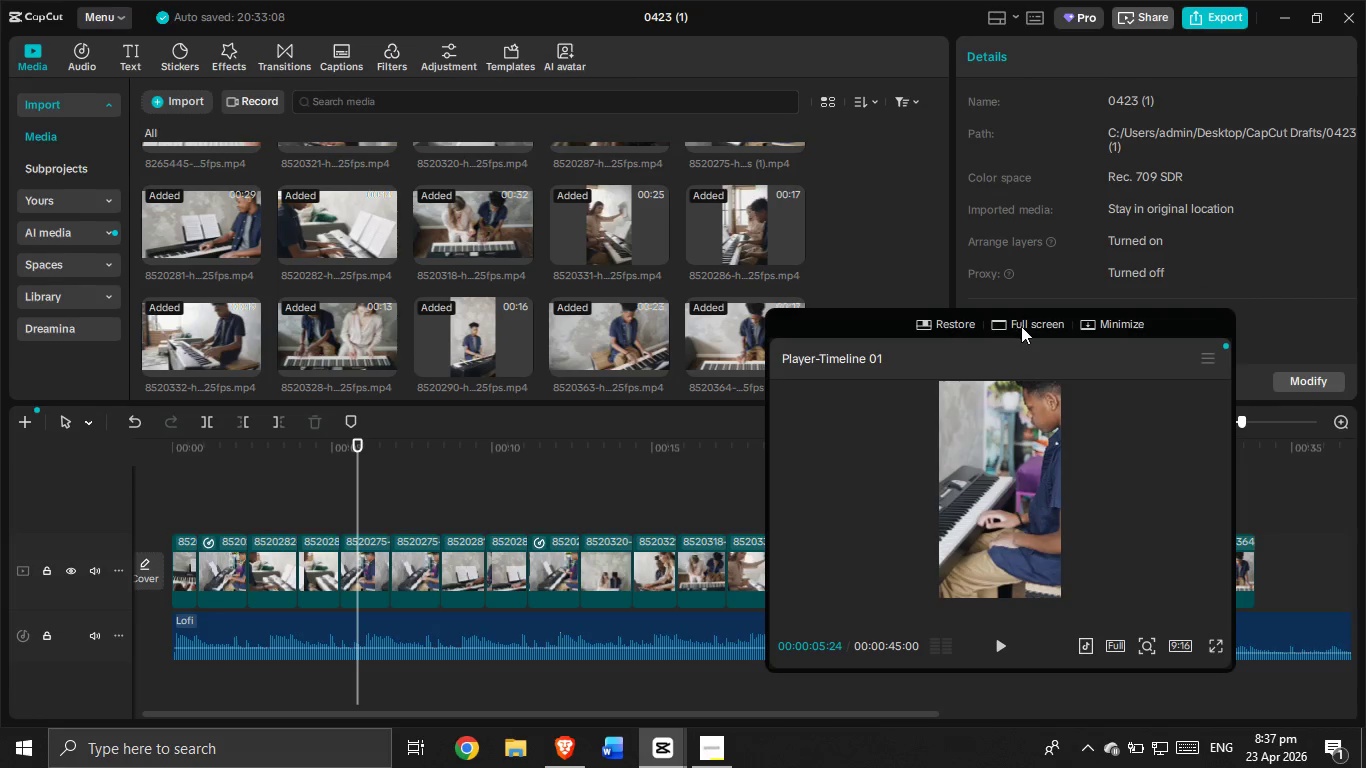 
left_click([1086, 326])
 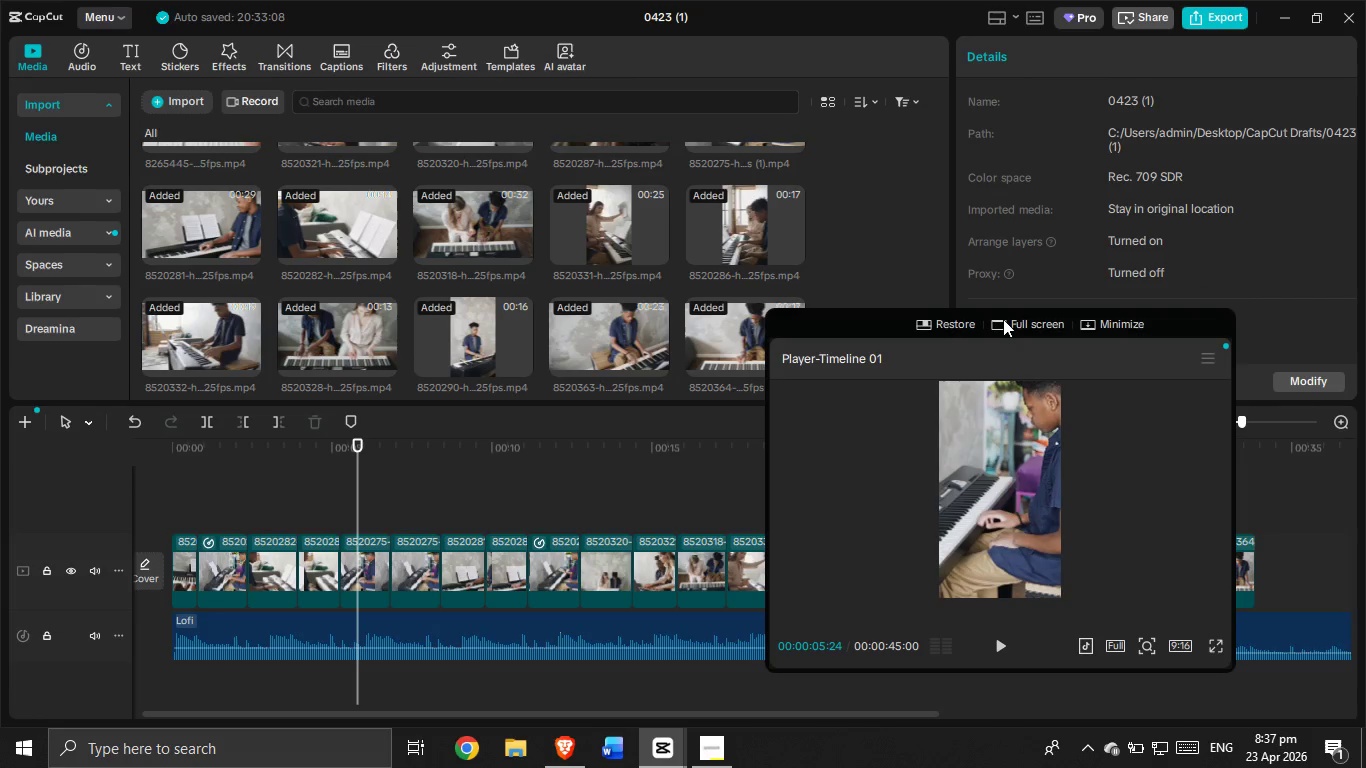 
left_click([1115, 323])
 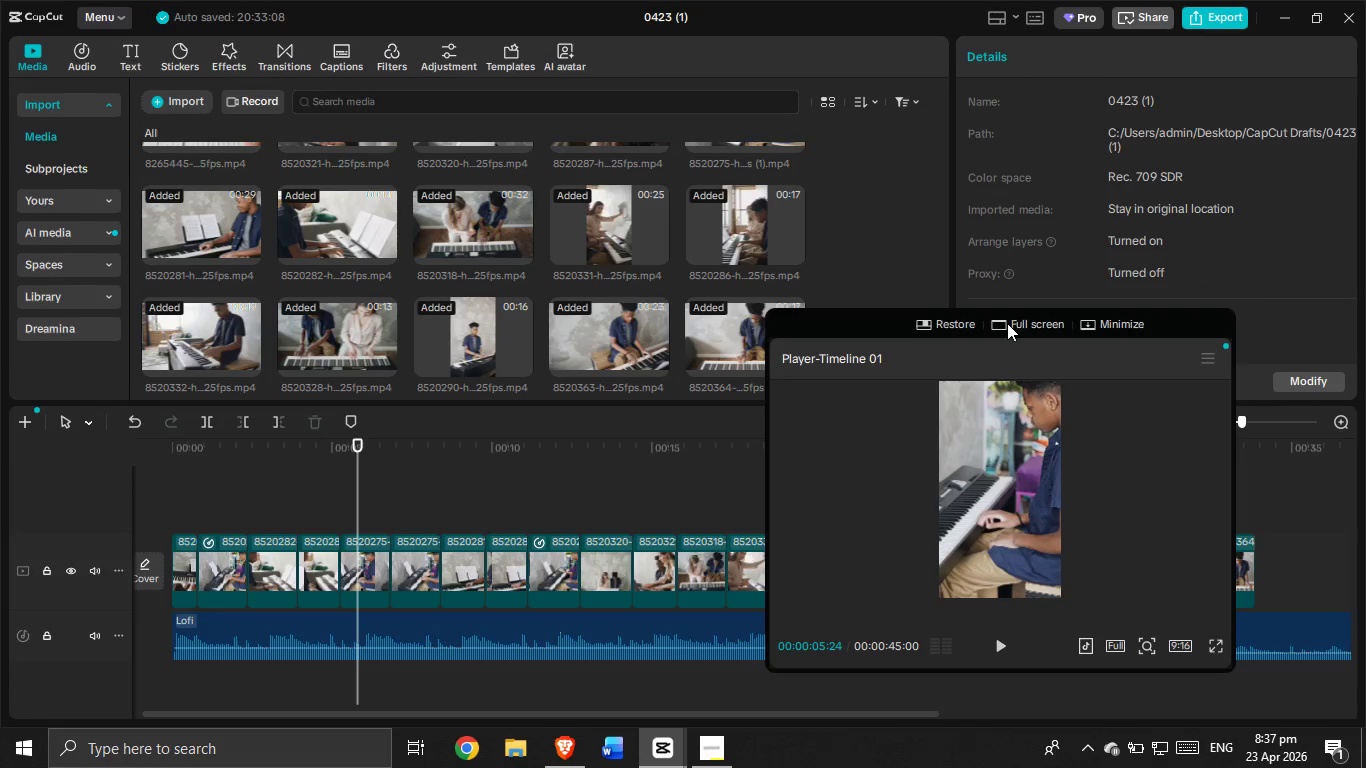 
left_click([1099, 325])
 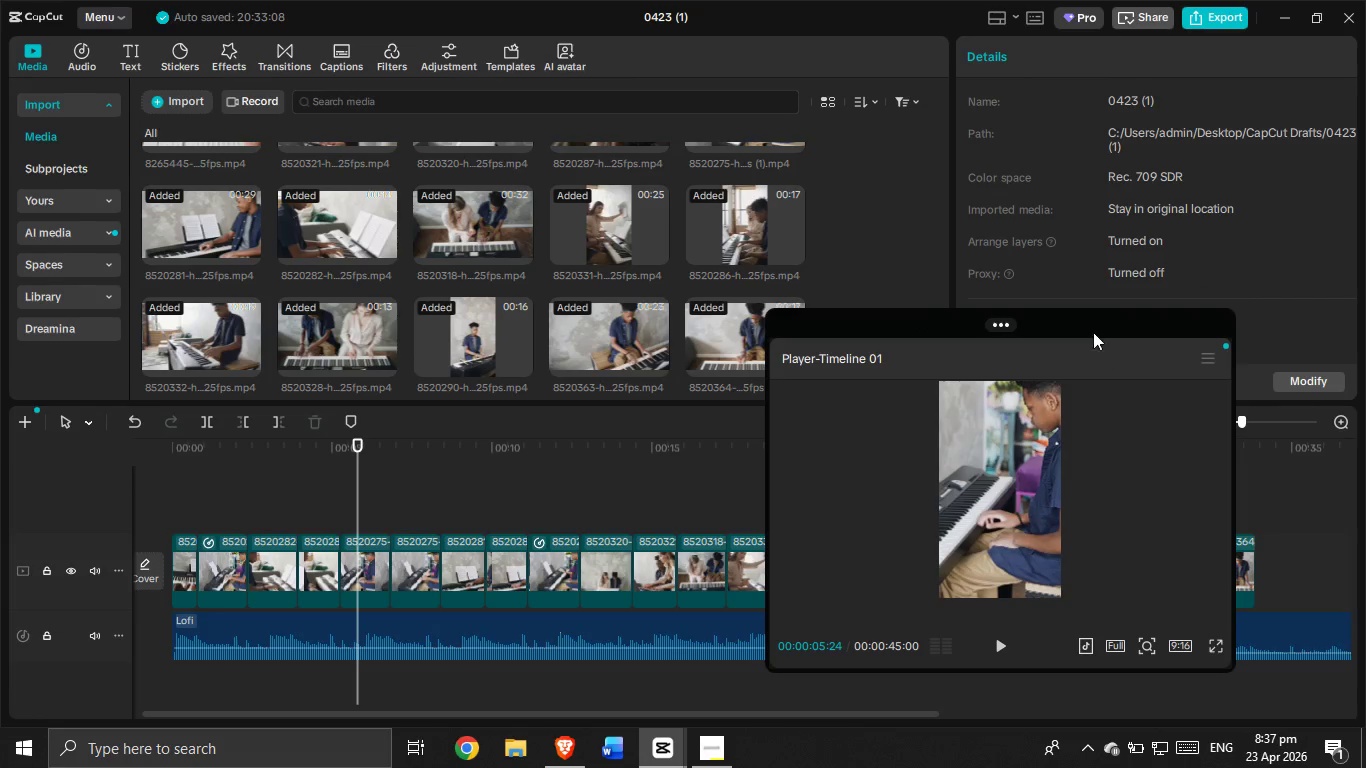 
left_click_drag(start_coordinate=[1087, 318], to_coordinate=[1365, 727])
 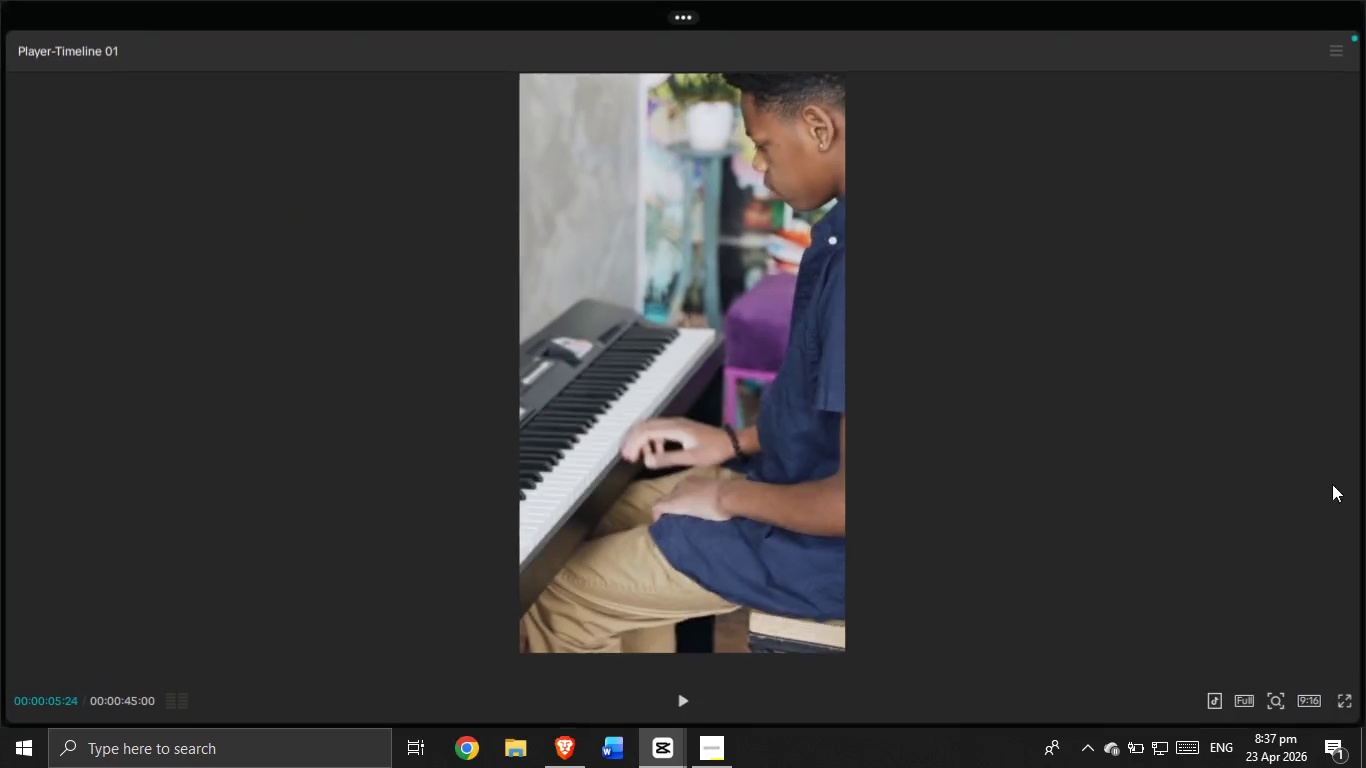 
left_click([1334, 56])
 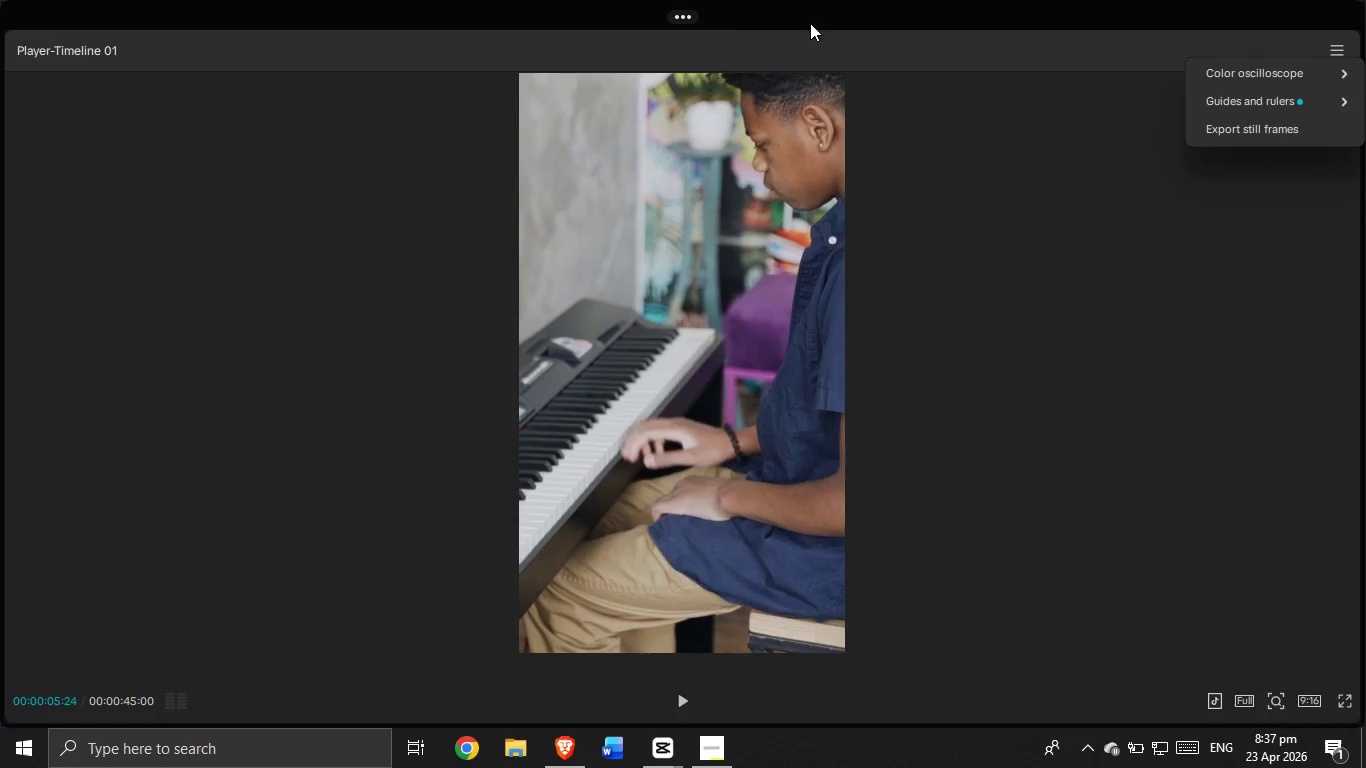 
left_click_drag(start_coordinate=[686, 7], to_coordinate=[687, 12])
 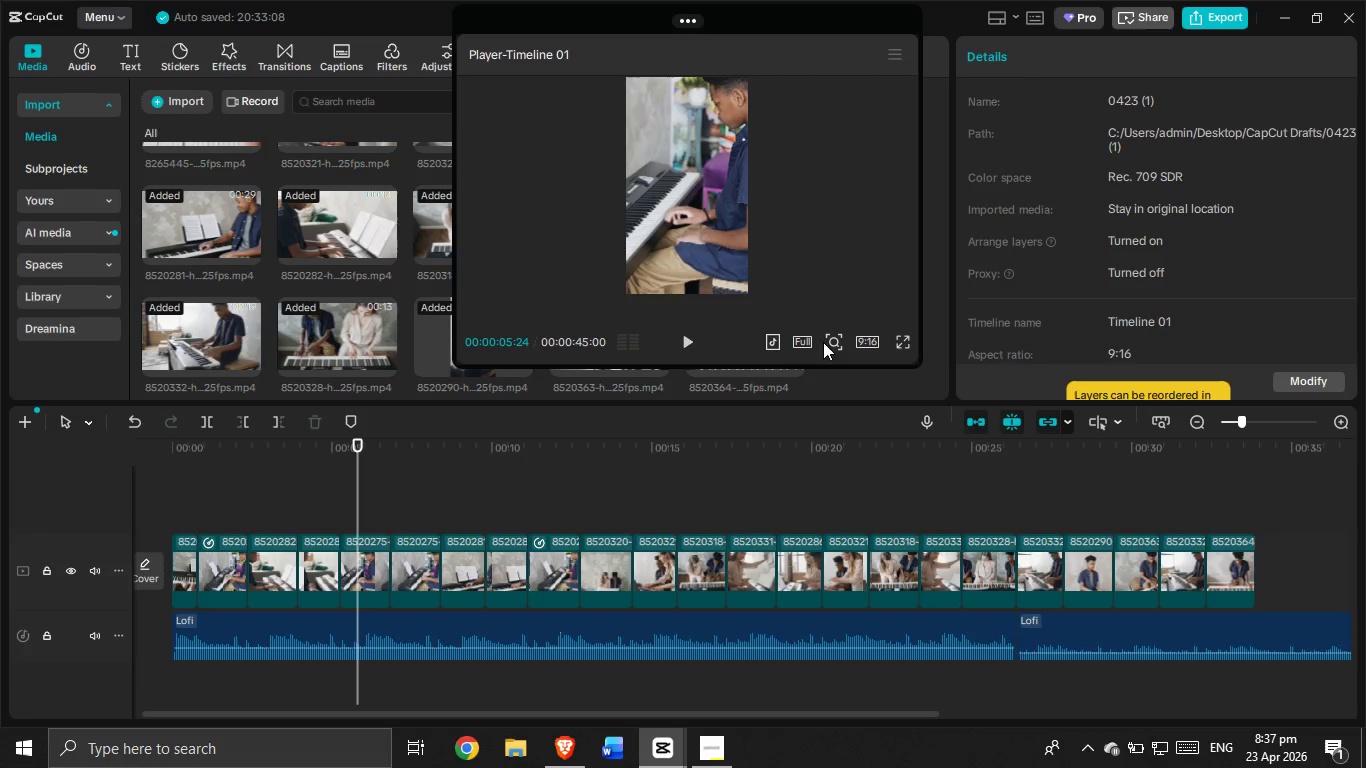 
left_click_drag(start_coordinate=[660, 203], to_coordinate=[675, 209])
 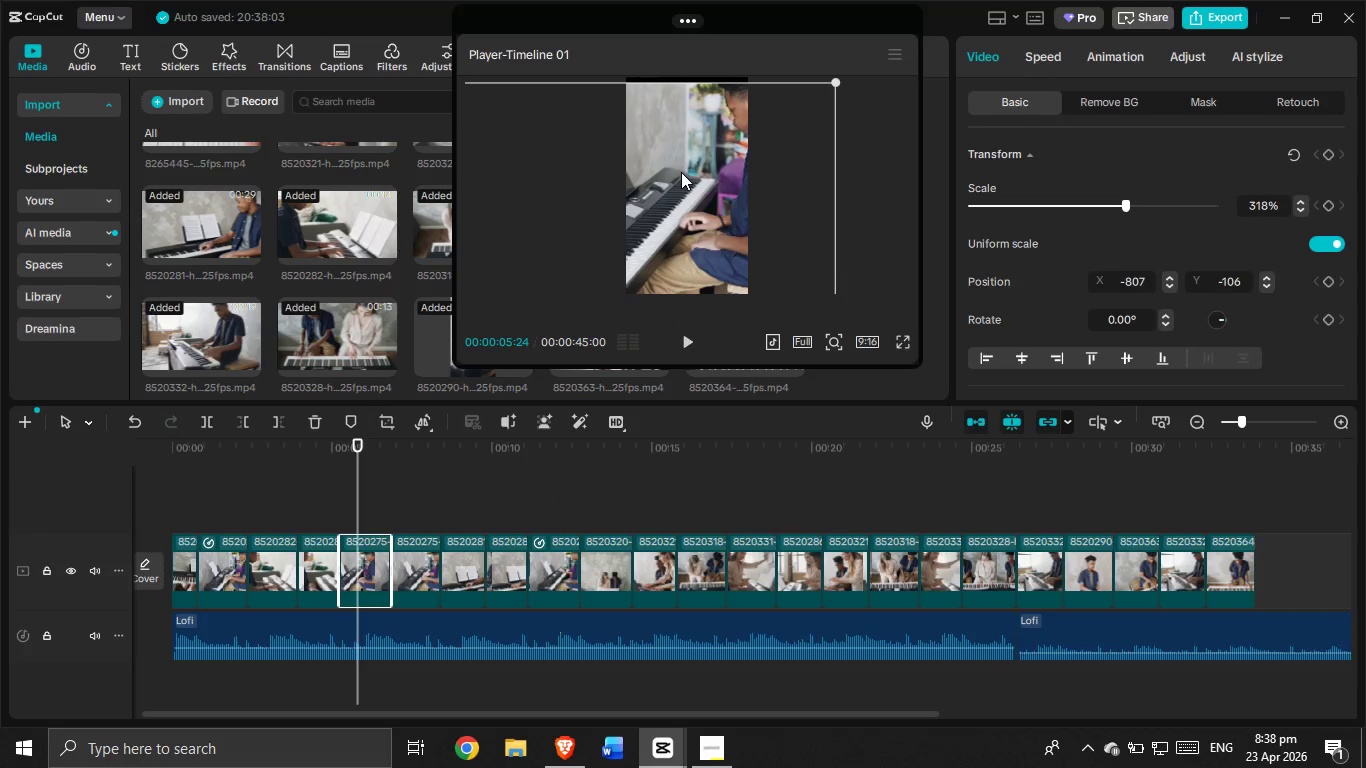 
left_click_drag(start_coordinate=[681, 171], to_coordinate=[684, 163])
 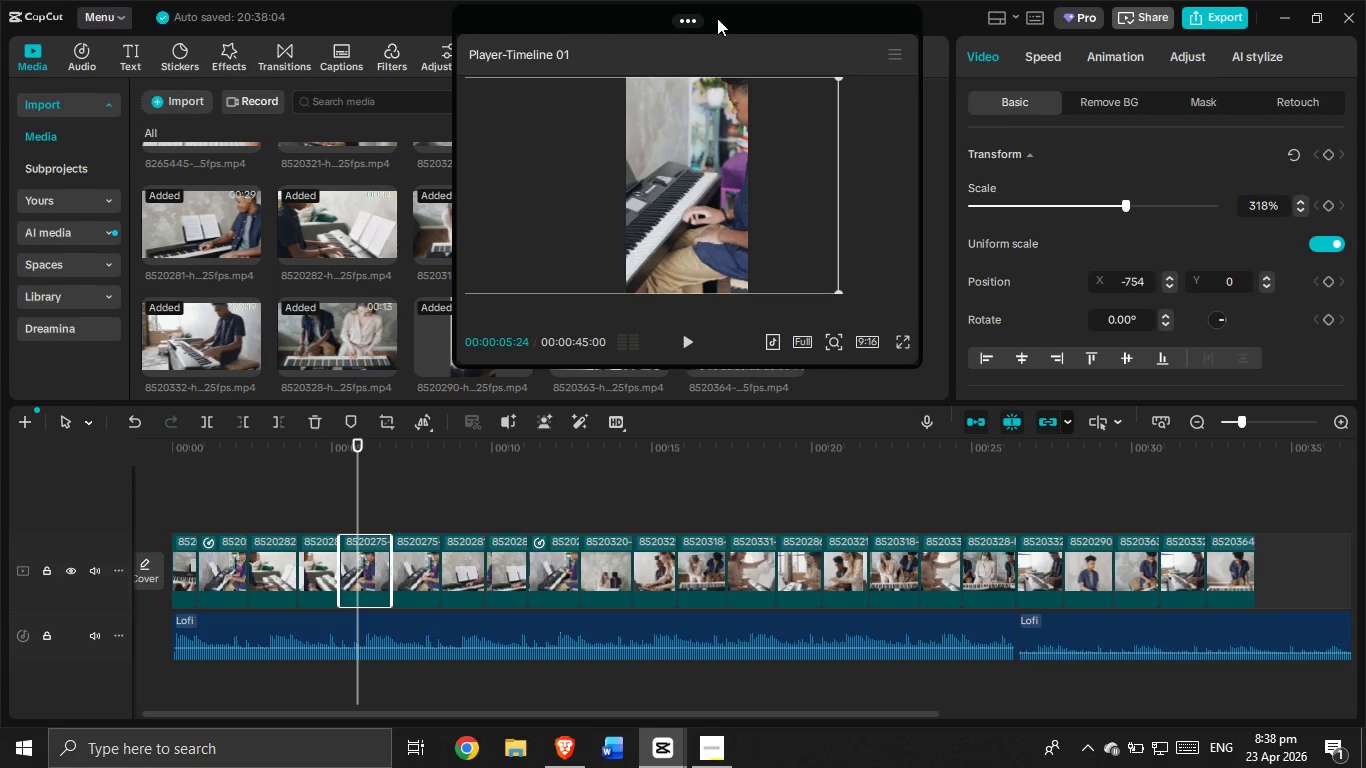 
left_click_drag(start_coordinate=[725, 13], to_coordinate=[857, 85])
 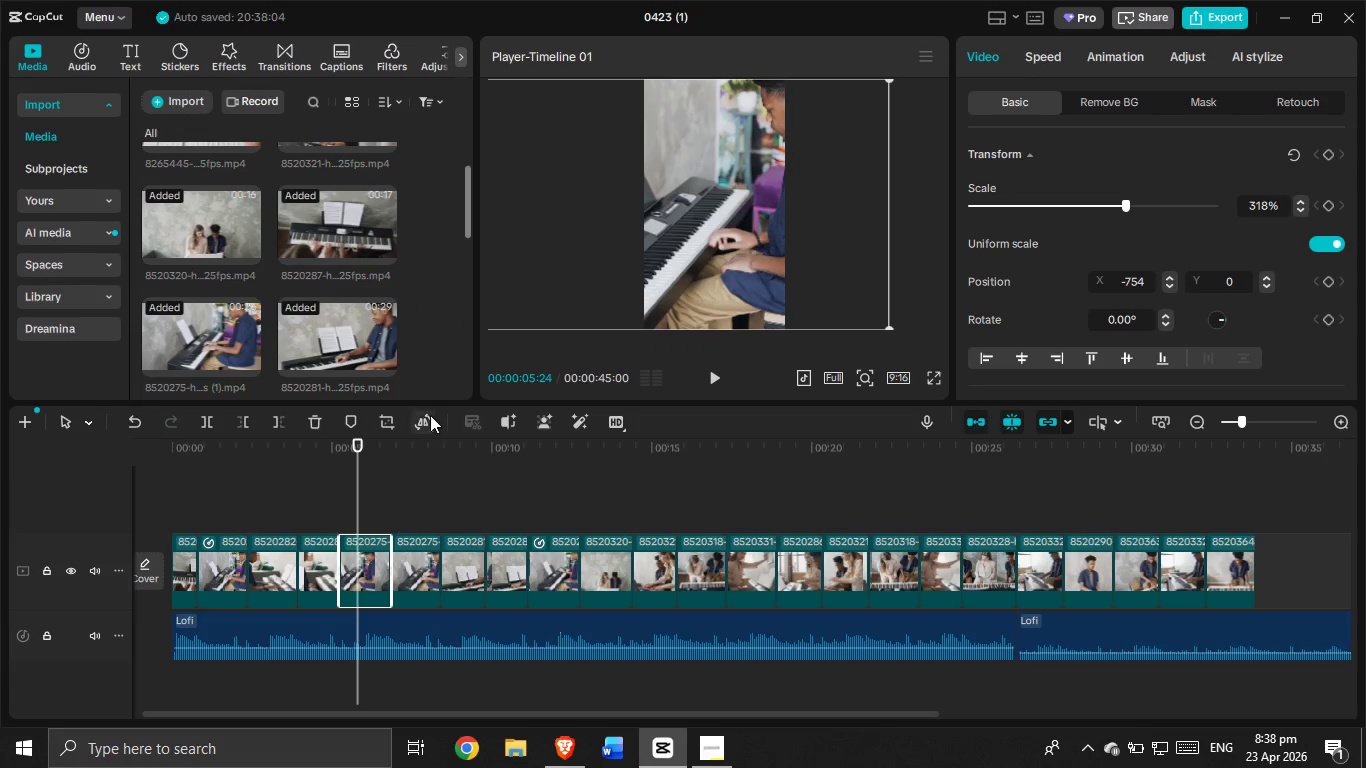 
left_click_drag(start_coordinate=[356, 471], to_coordinate=[145, 482])
 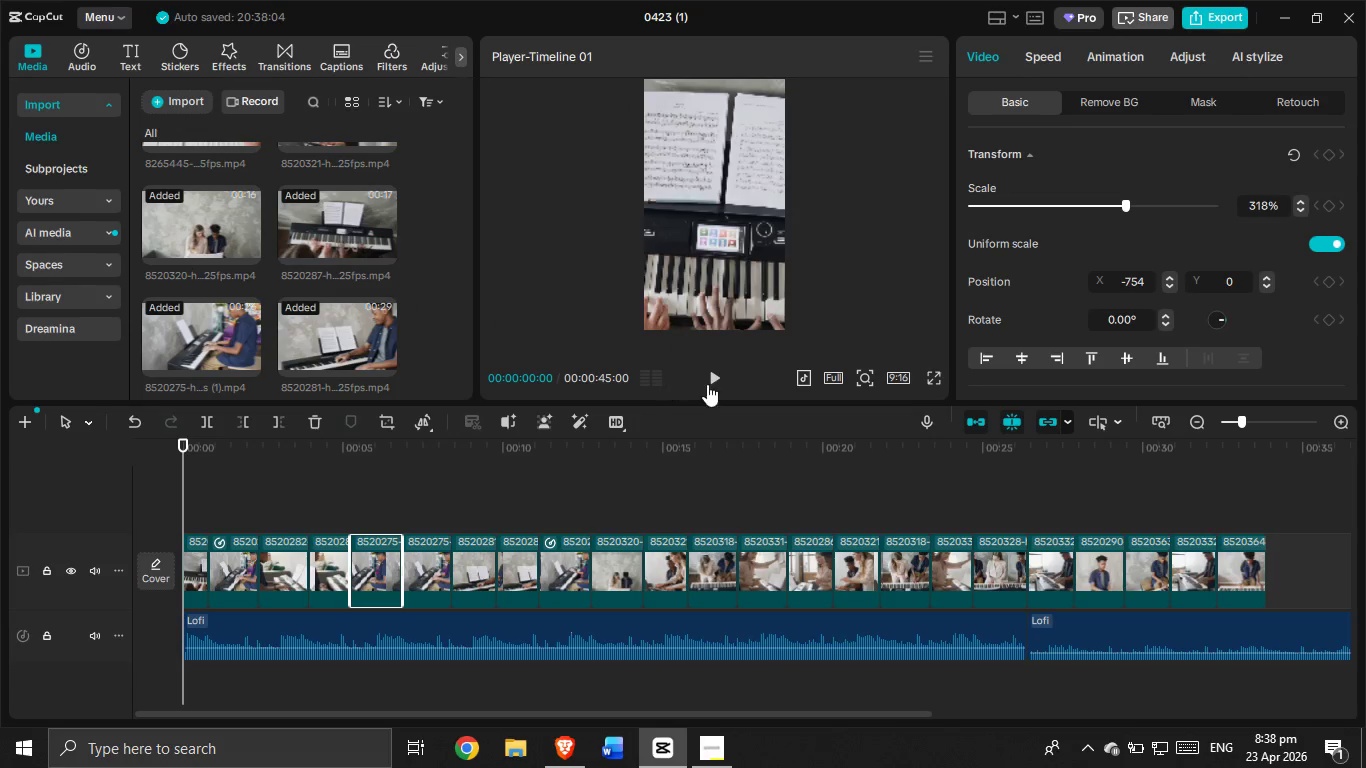 
left_click([707, 384])
 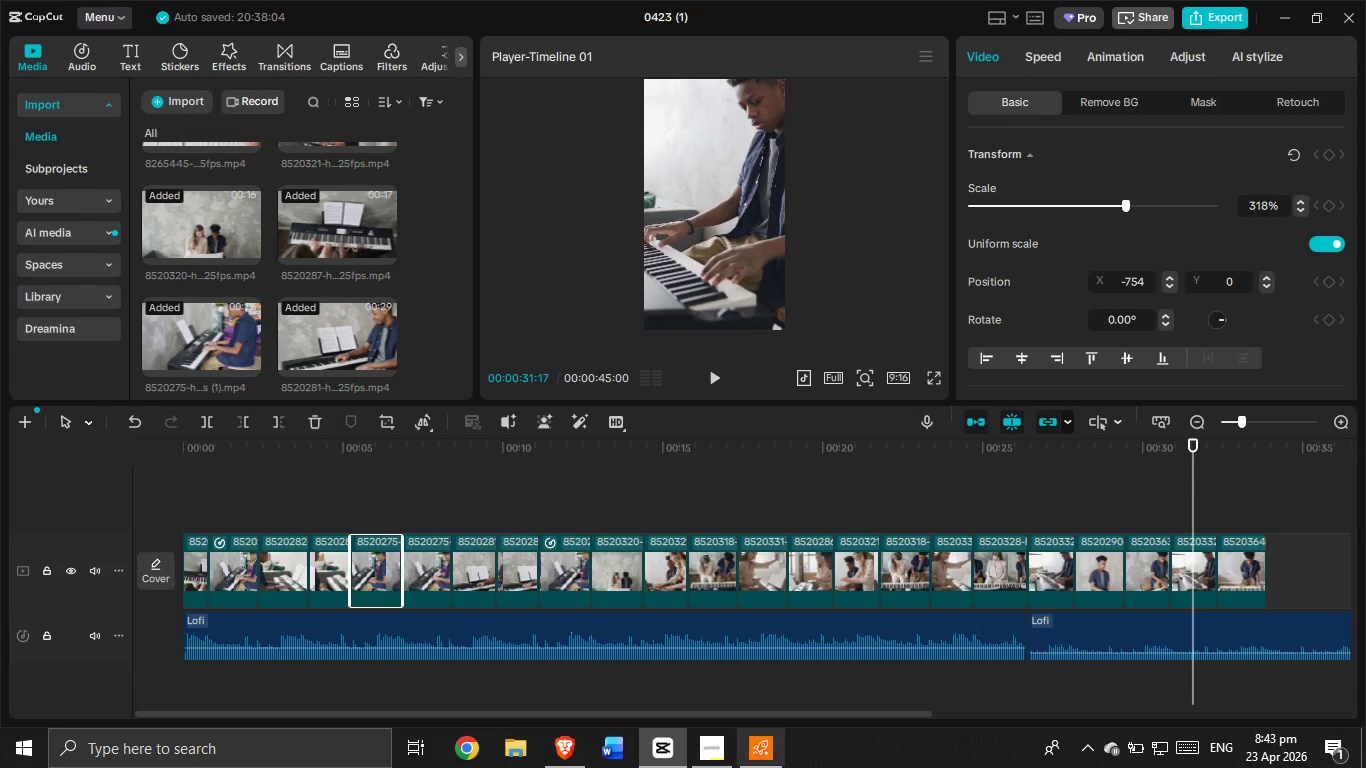 
wait(339.94)
 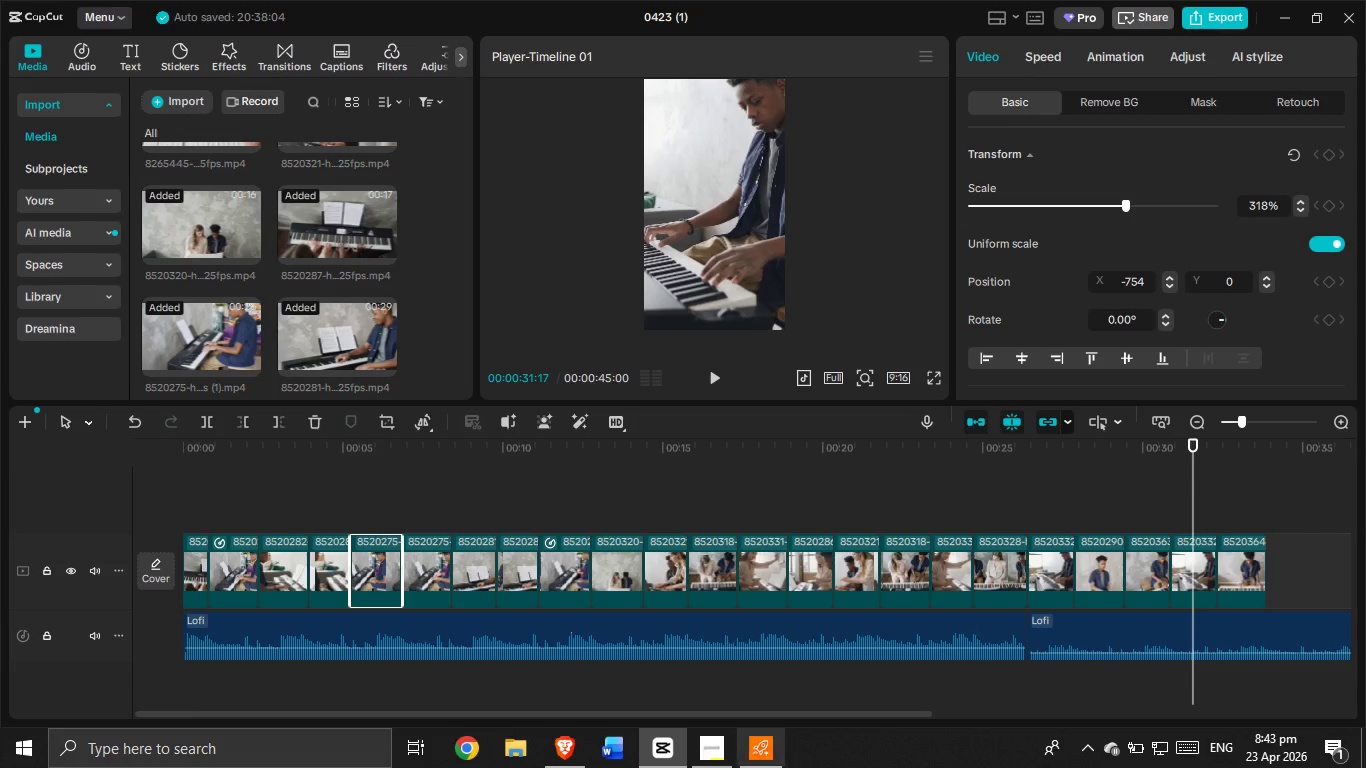 
left_click_drag(start_coordinate=[1192, 491], to_coordinate=[1267, 511])
 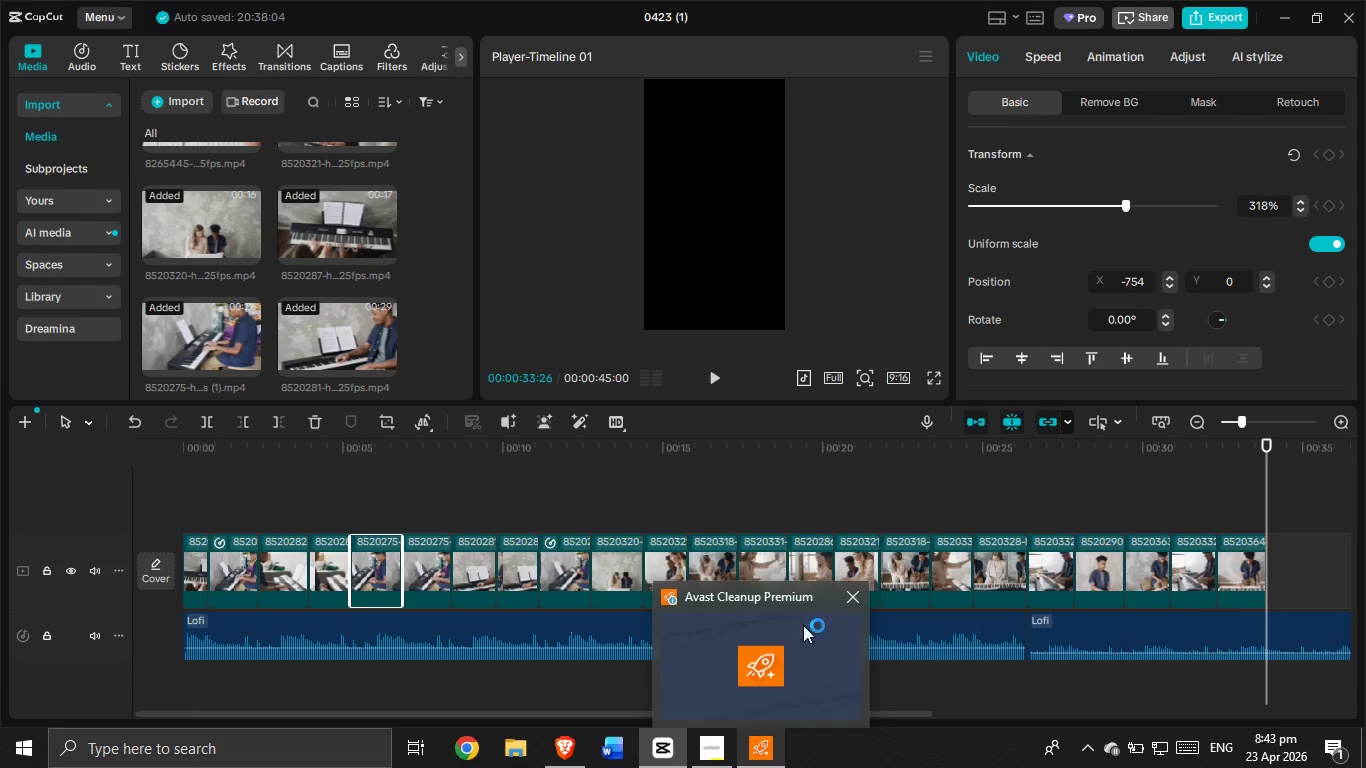 
left_click([851, 600])
 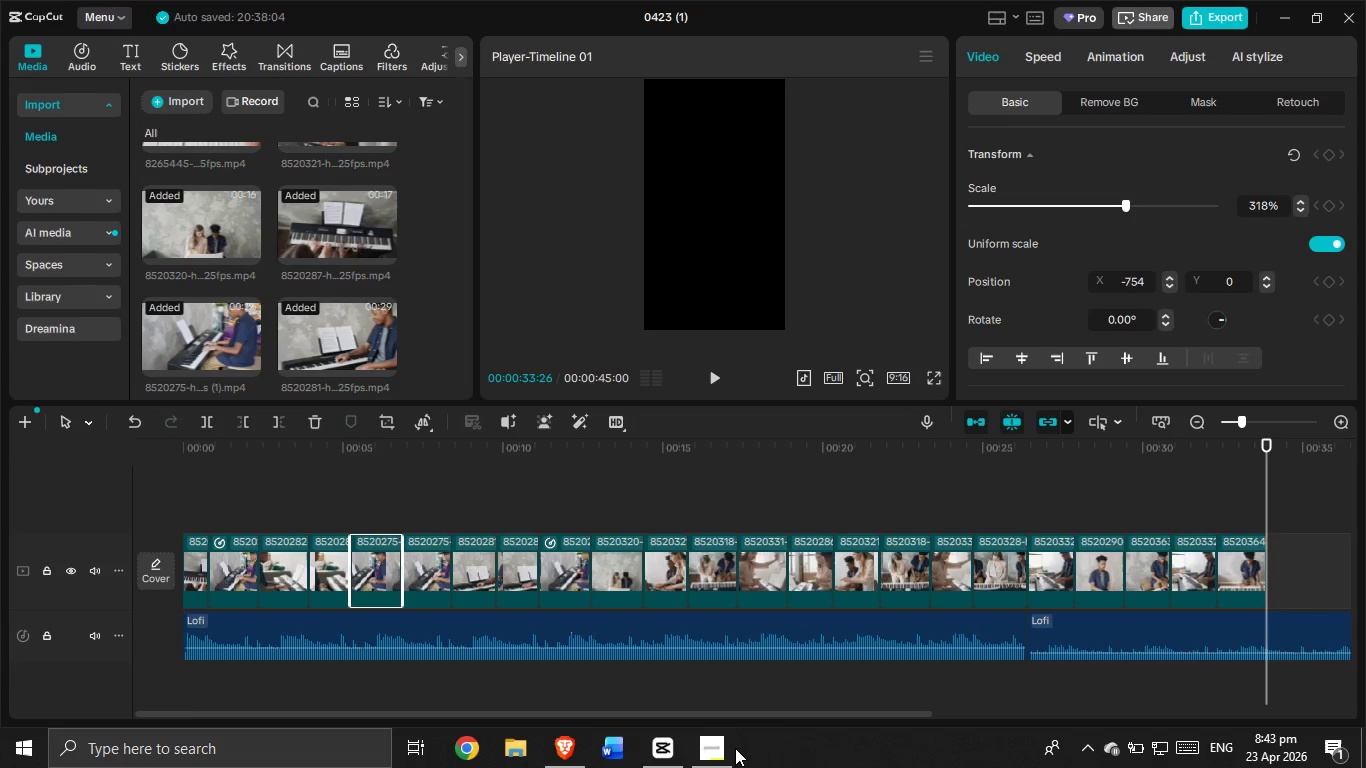 
left_click([734, 755])